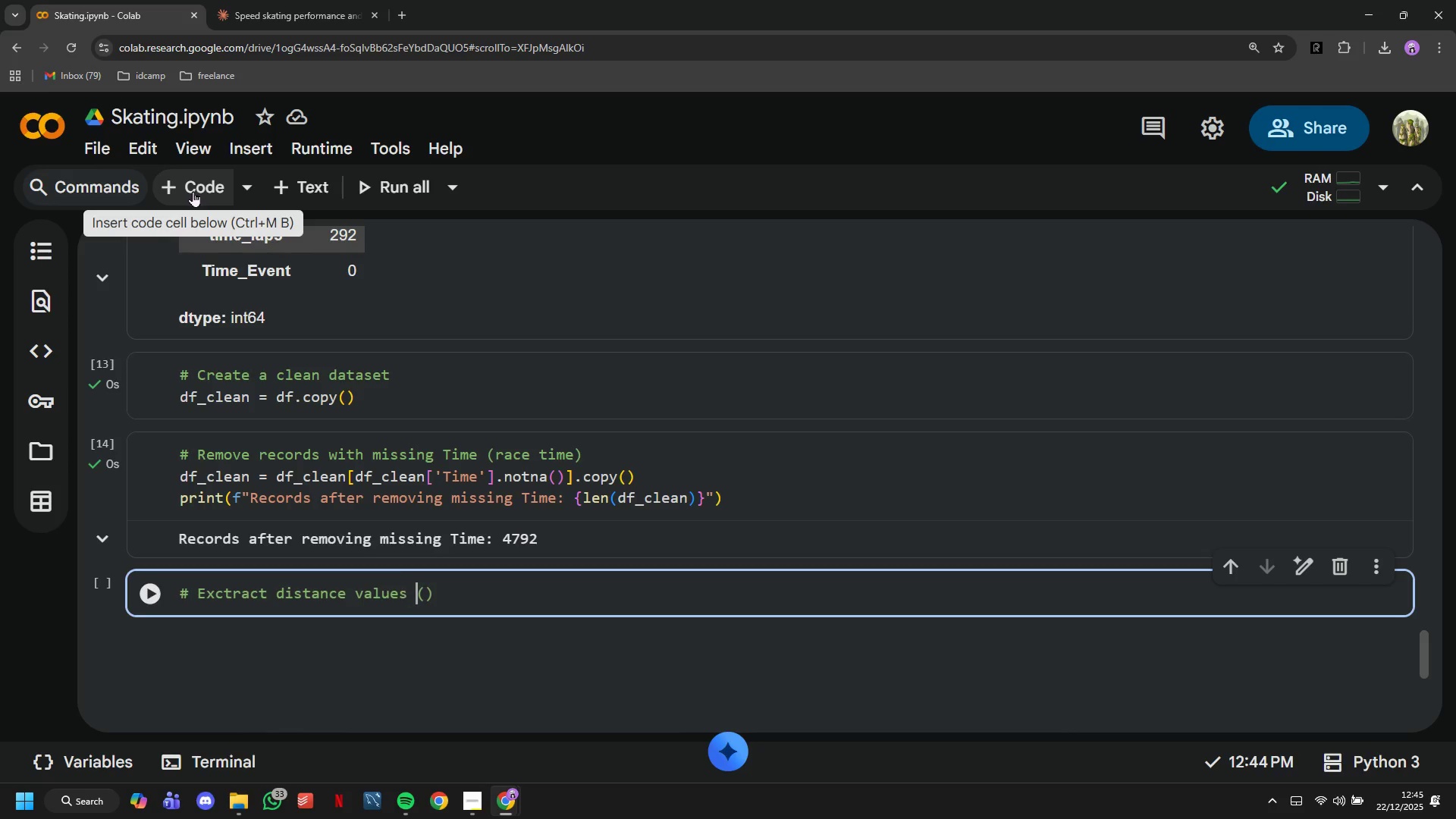 
key(ArrowRight)
 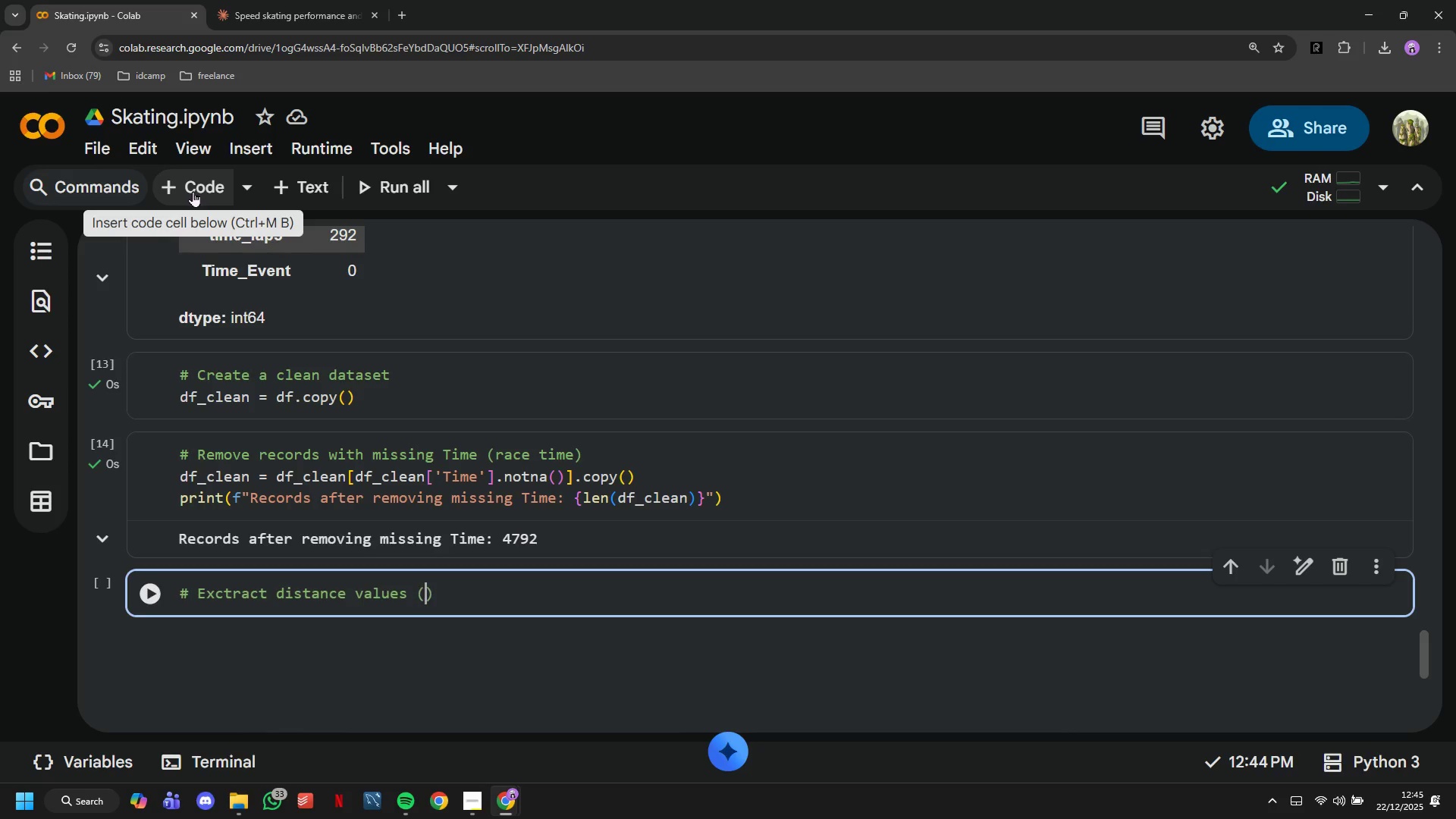 
key(ArrowRight)
 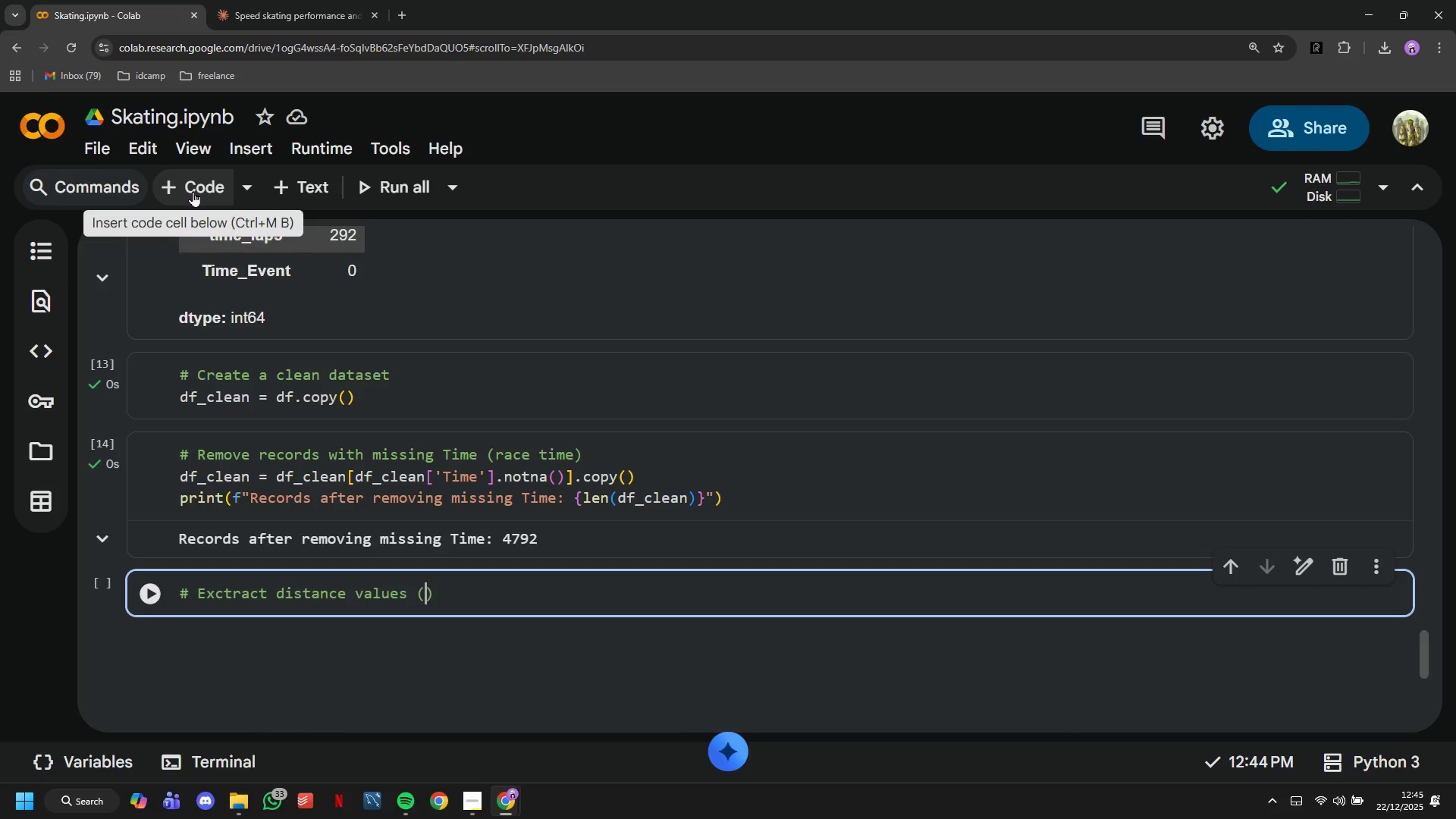 
type(assuming format ki)
key(Backspace)
key(Backspace)
type(like "")
 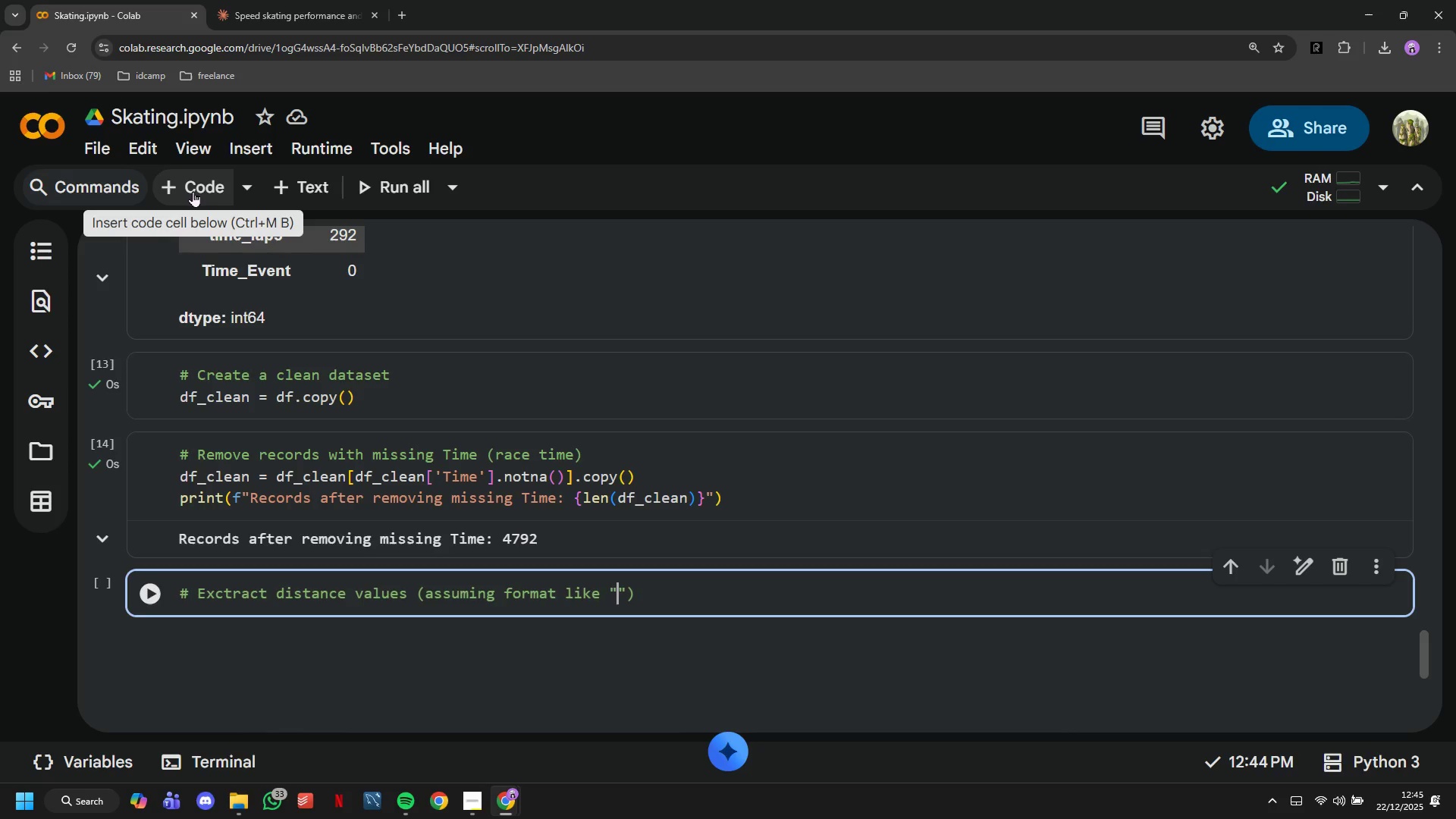 
 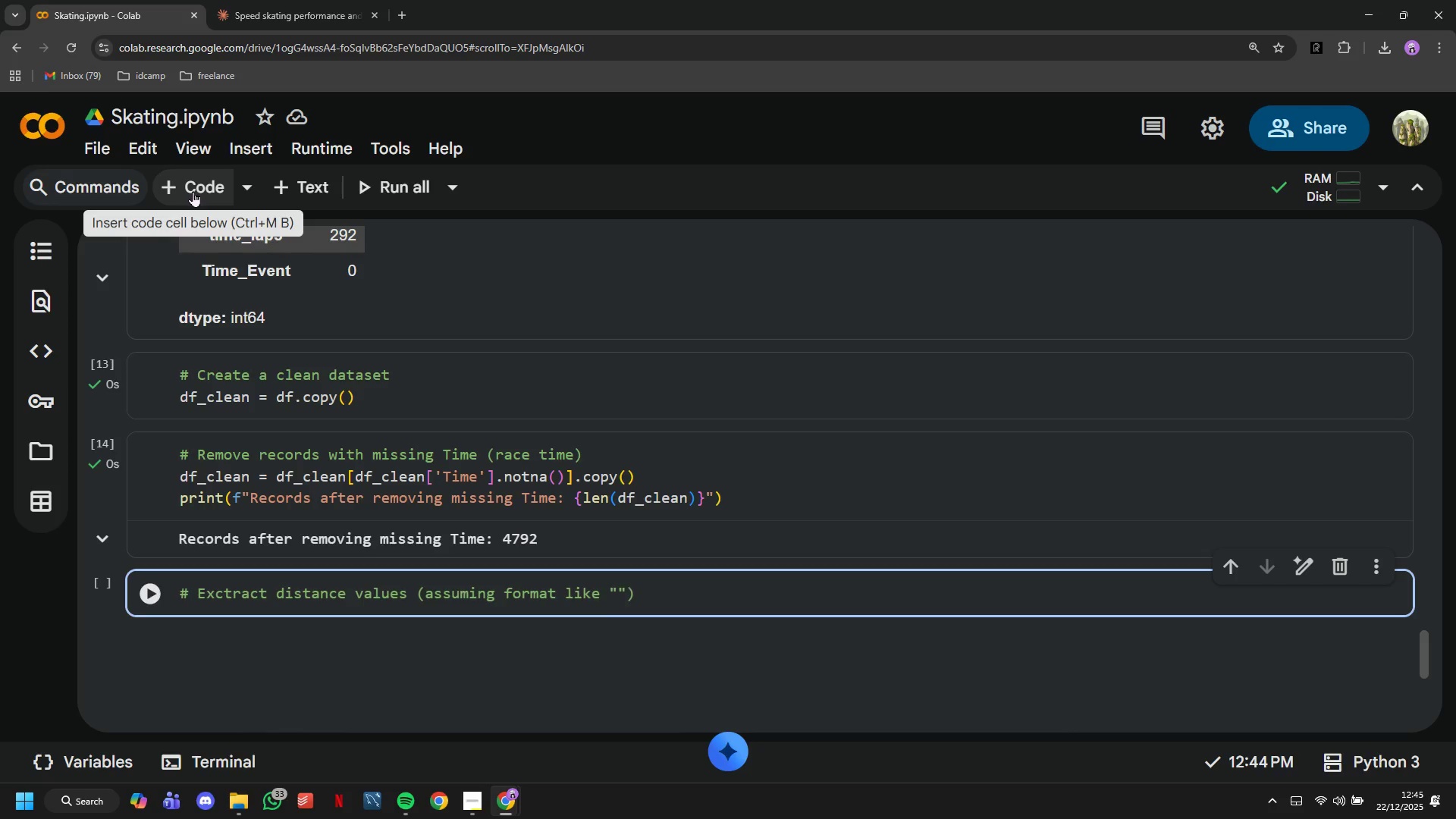 
key(ArrowLeft)
 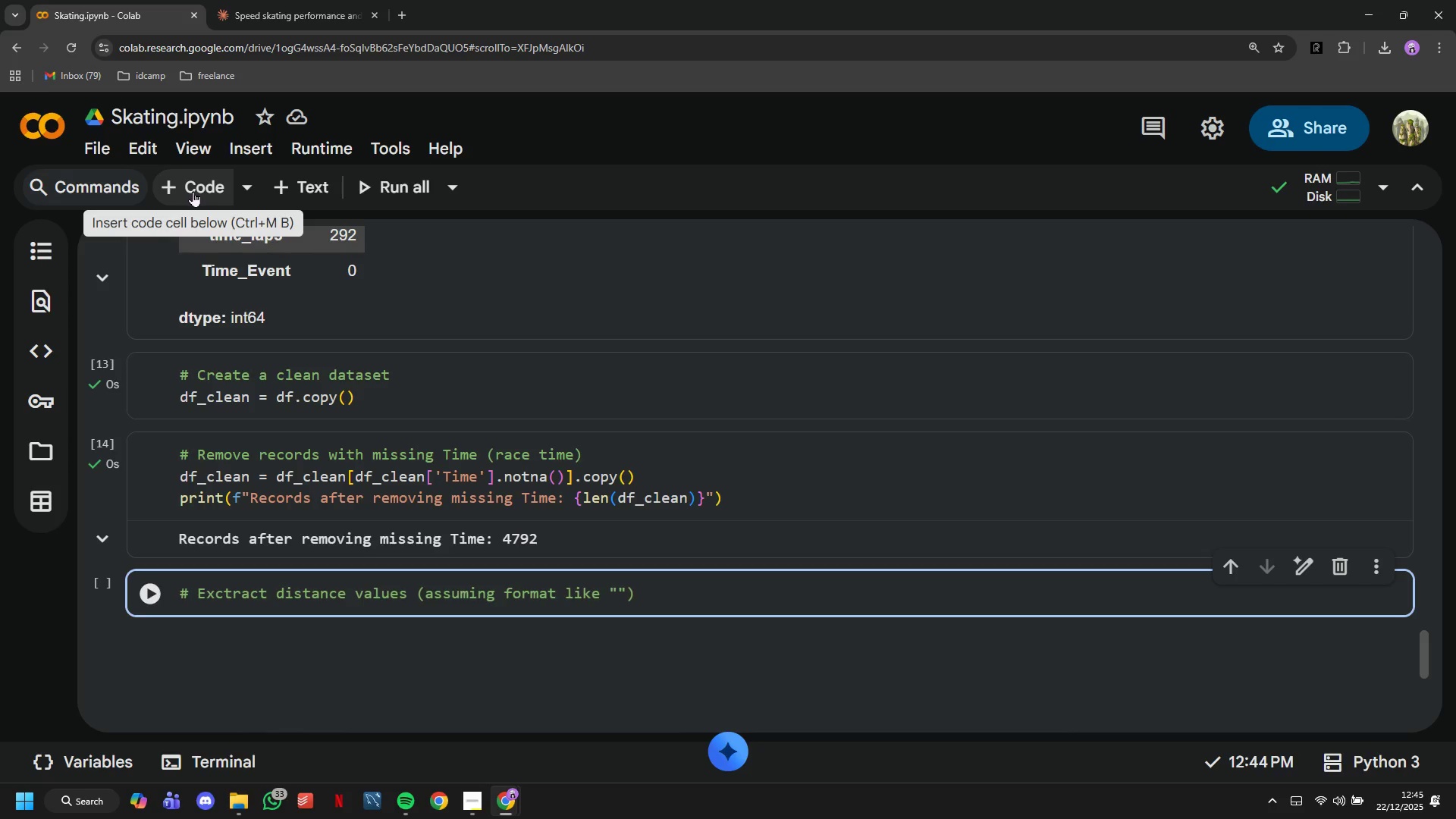 
type(500m)
 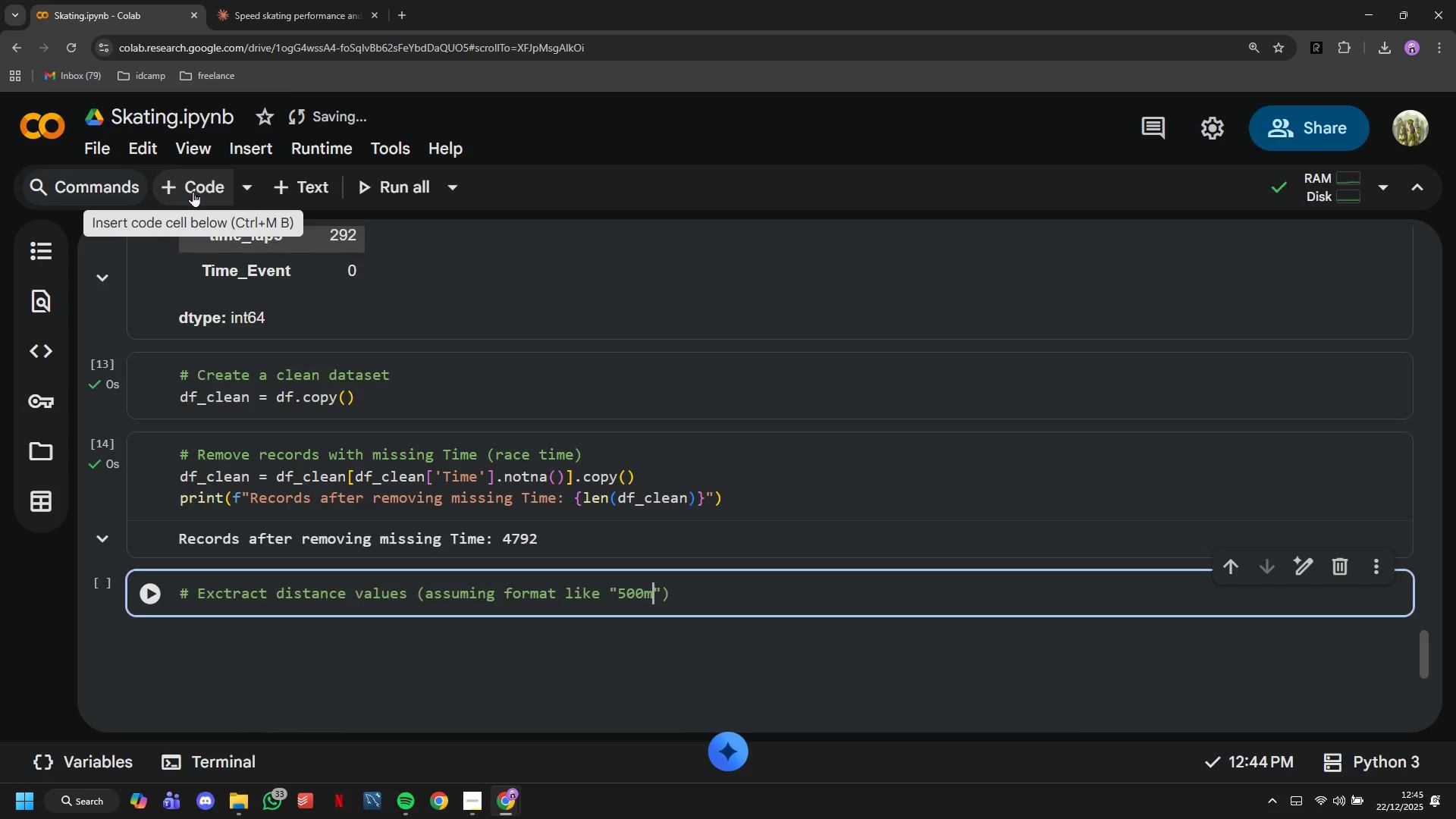 
scroll: coordinate [589, 529], scroll_direction: up, amount: 28.0
 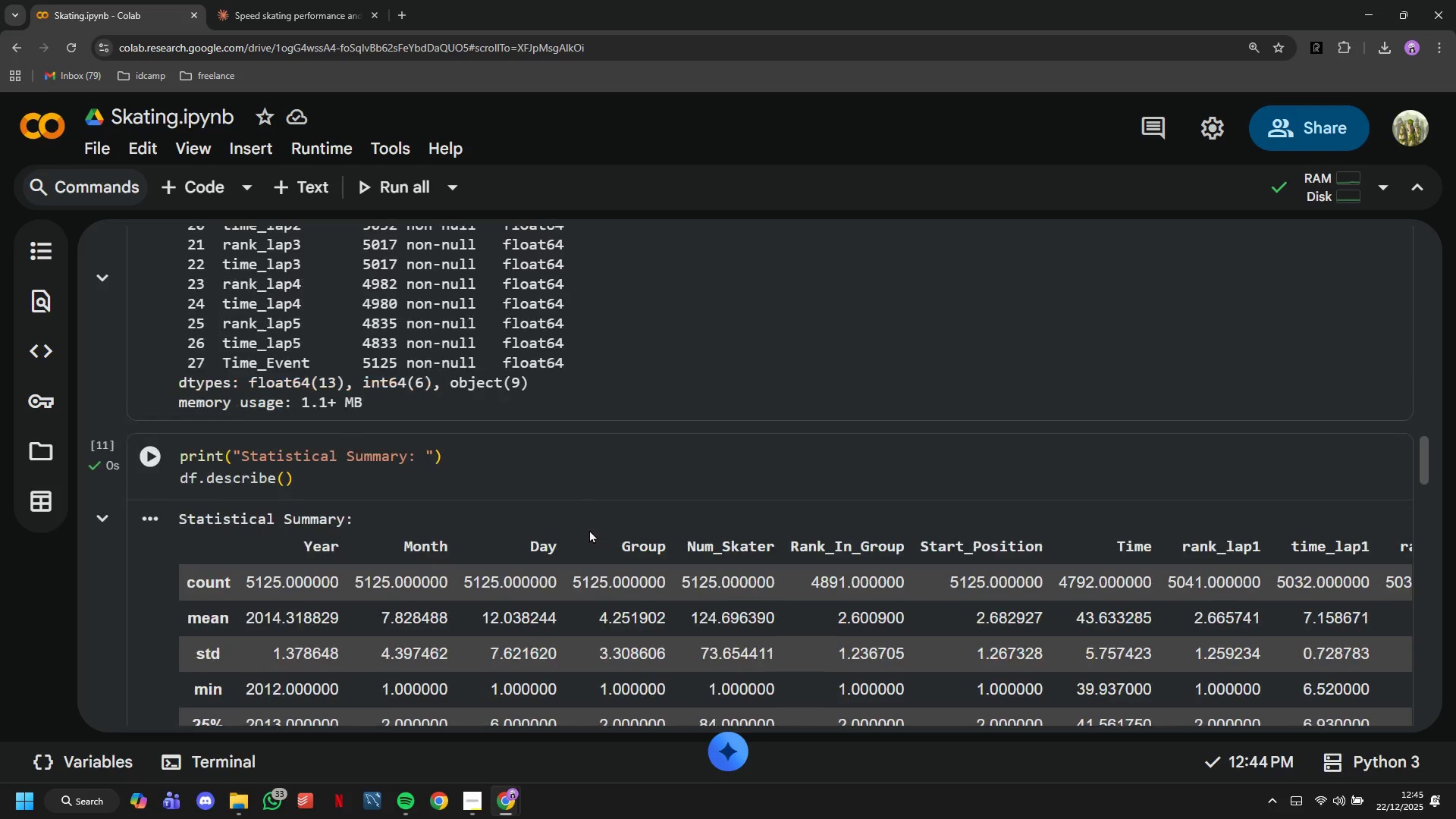 
scroll: coordinate [589, 523], scroll_direction: down, amount: 3.0
 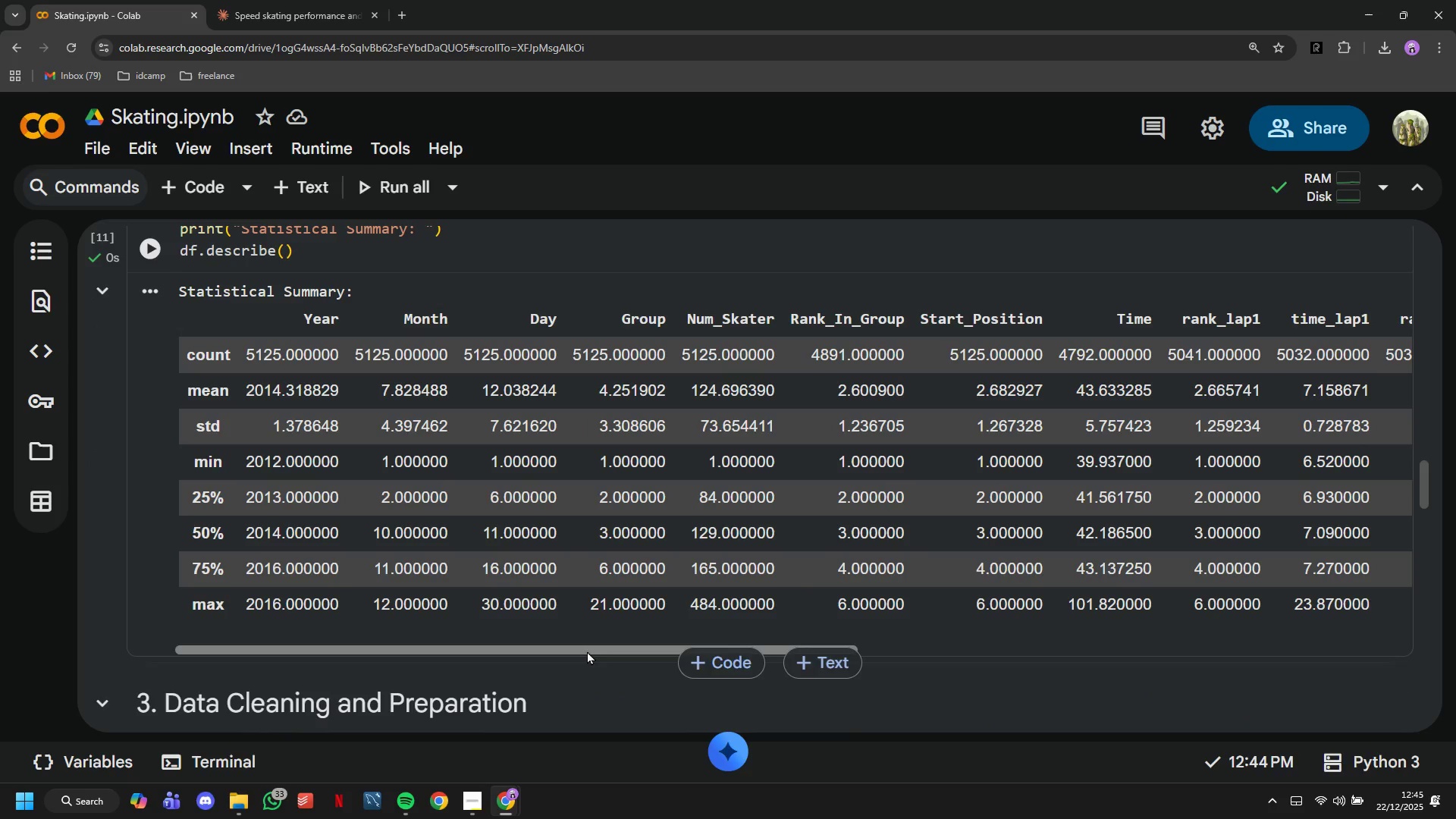 
left_click_drag(start_coordinate=[584, 648], to_coordinate=[503, 670])
 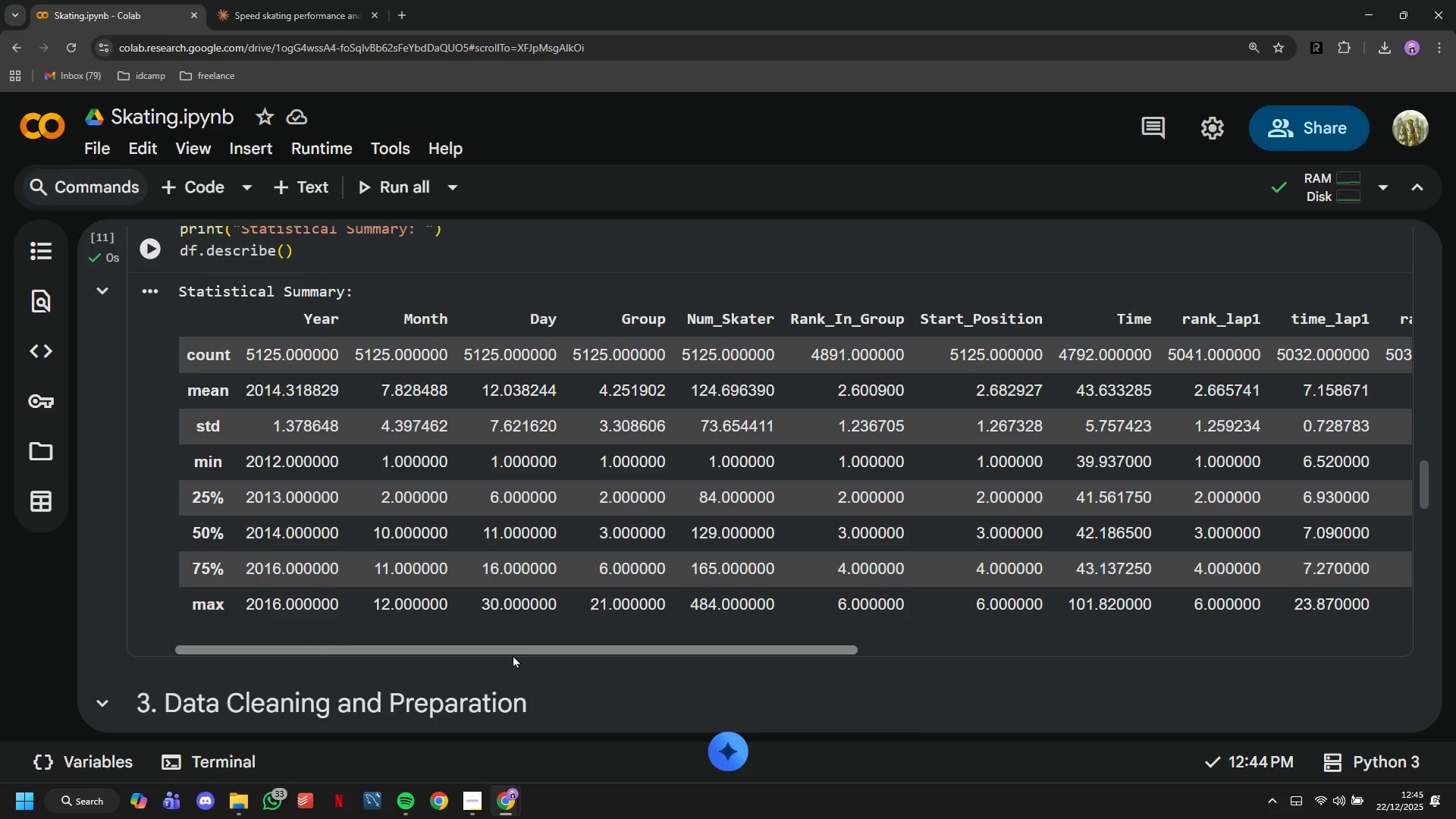 
left_click_drag(start_coordinate=[513, 654], to_coordinate=[372, 633])
 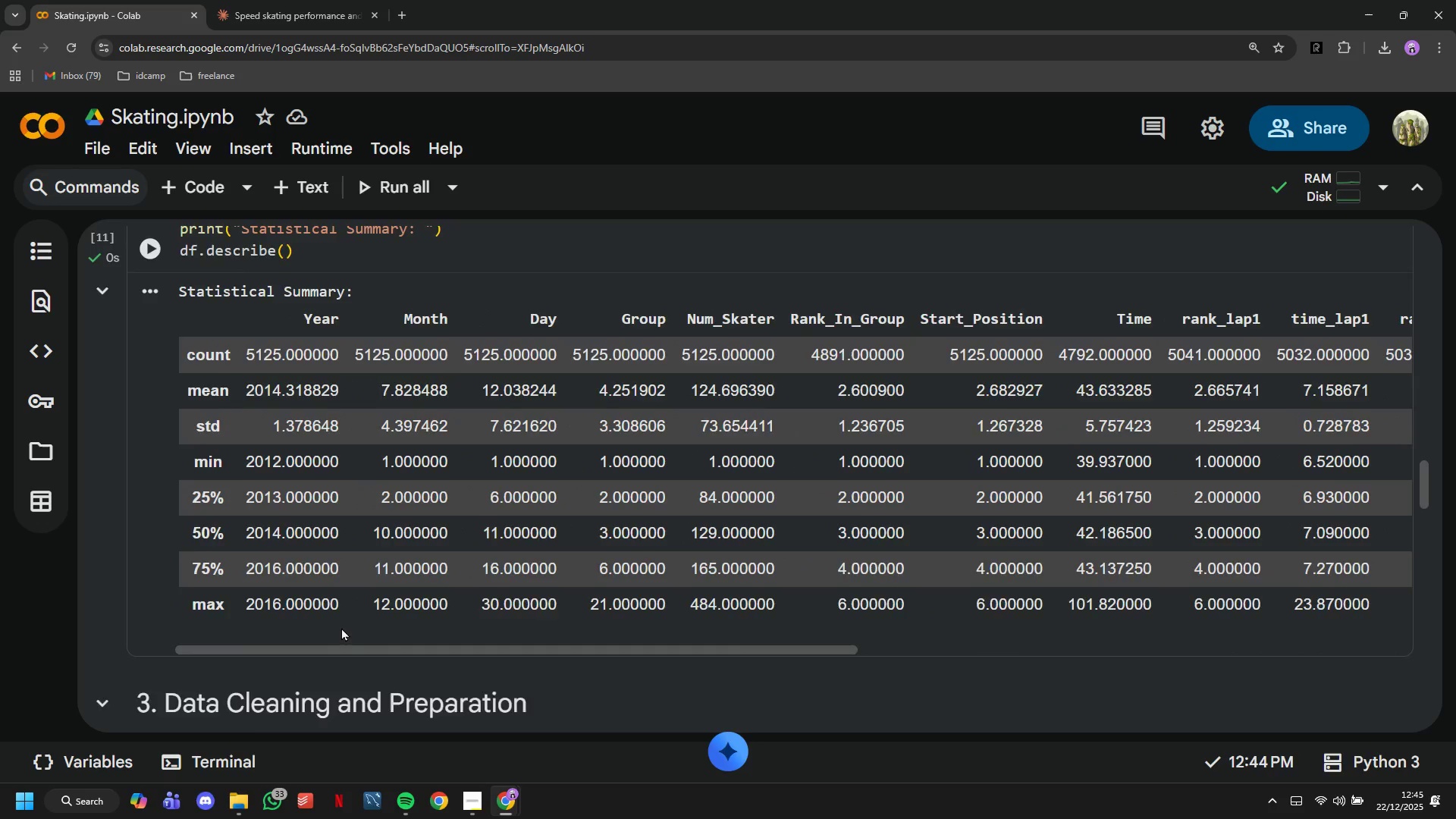 
scroll: coordinate [346, 623], scroll_direction: up, amount: 9.0
 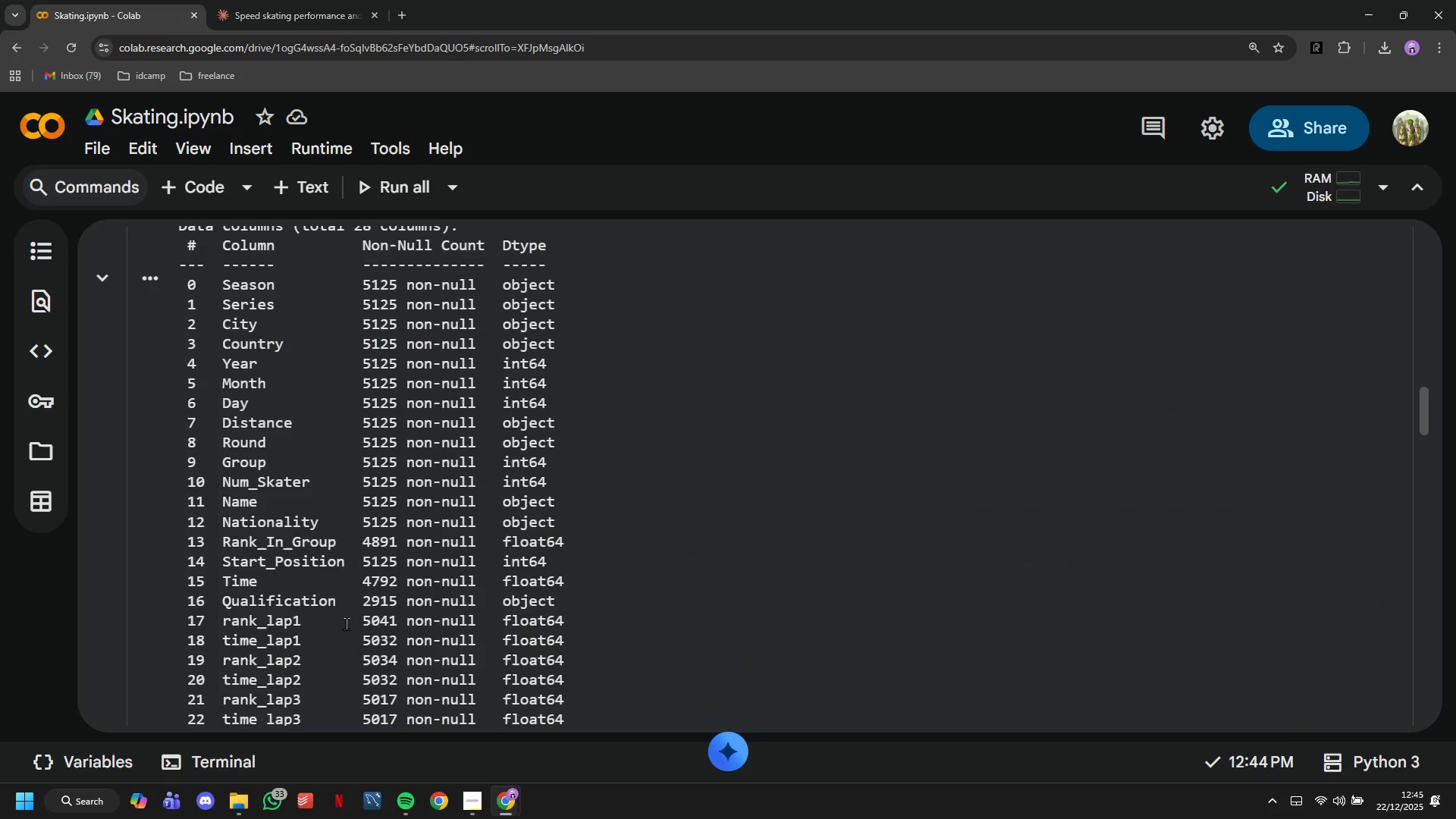 
scroll: coordinate [346, 623], scroll_direction: down, amount: 6.0
 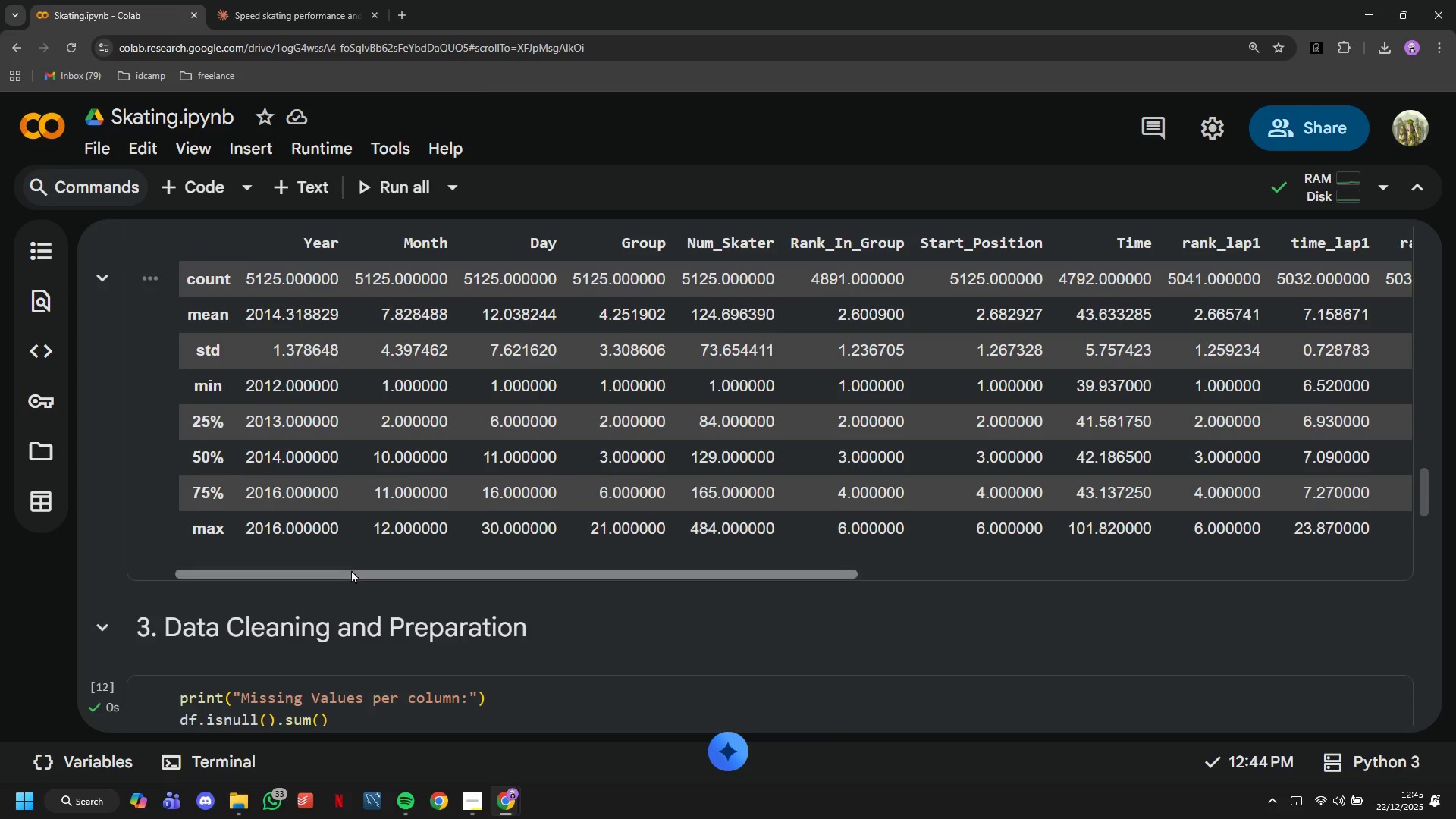 
left_click_drag(start_coordinate=[351, 573], to_coordinate=[386, 576])
 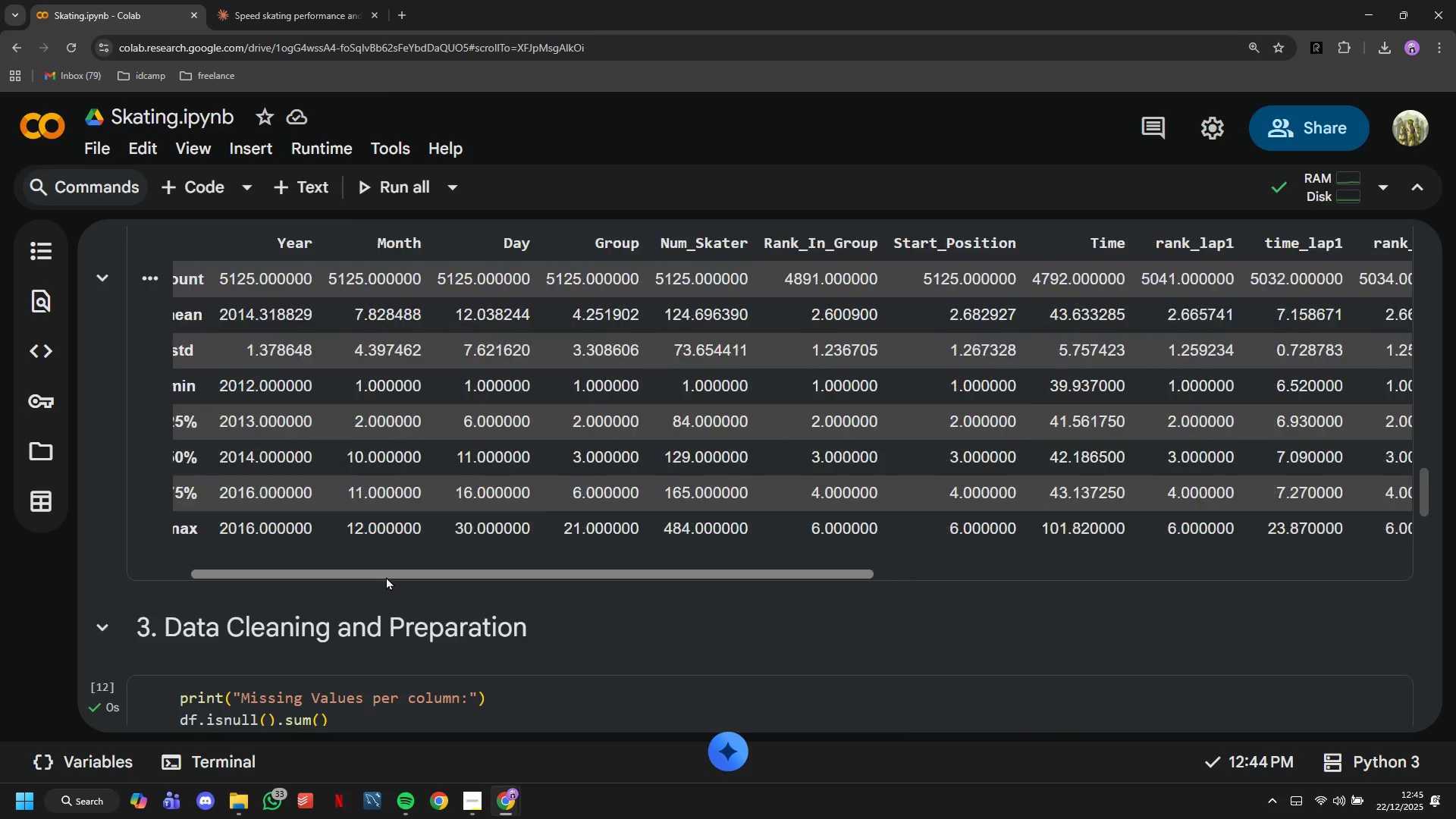 
scroll: coordinate [387, 578], scroll_direction: up, amount: 9.0
 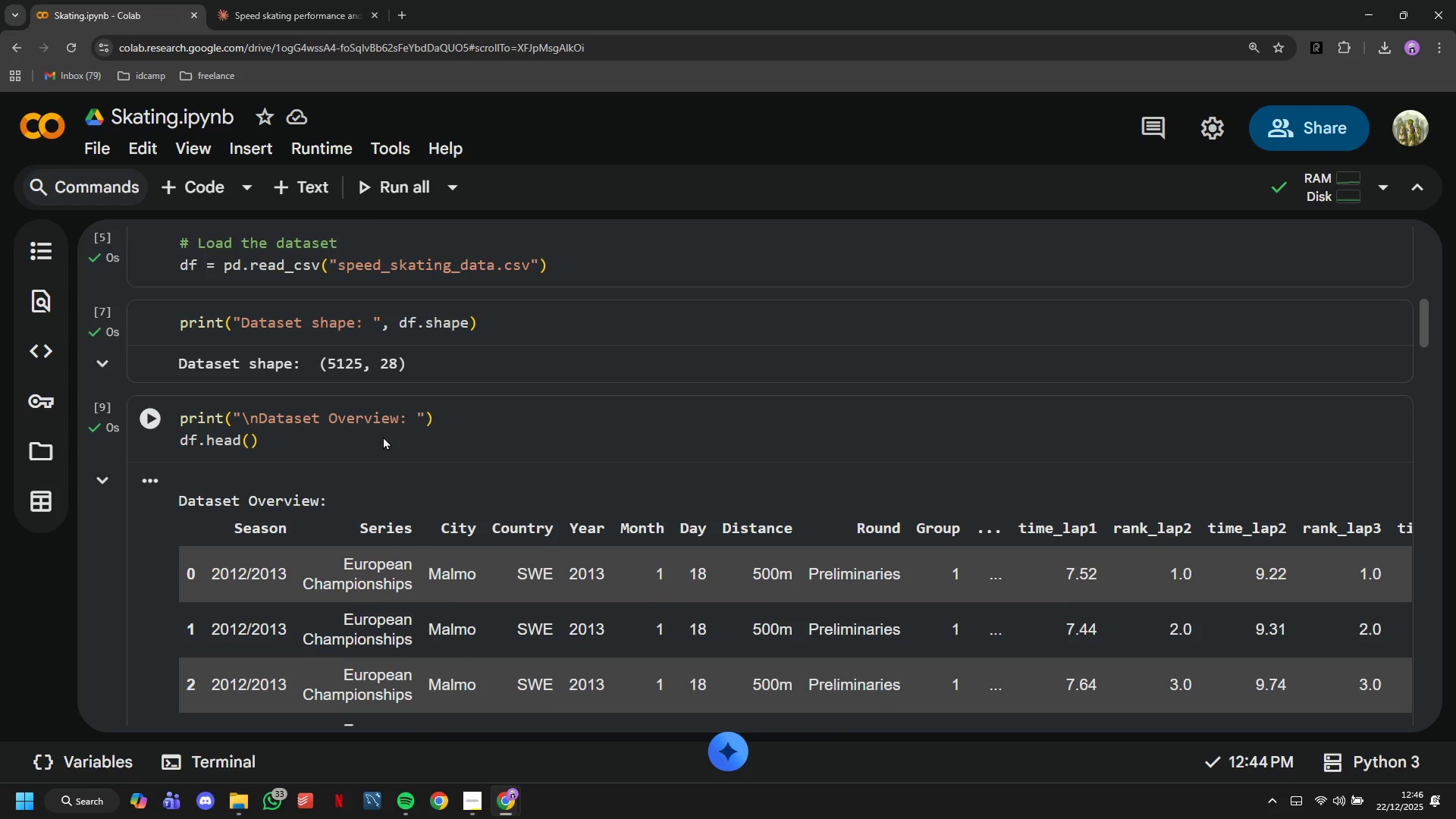 
scroll: coordinate [397, 478], scroll_direction: down, amount: 41.0
 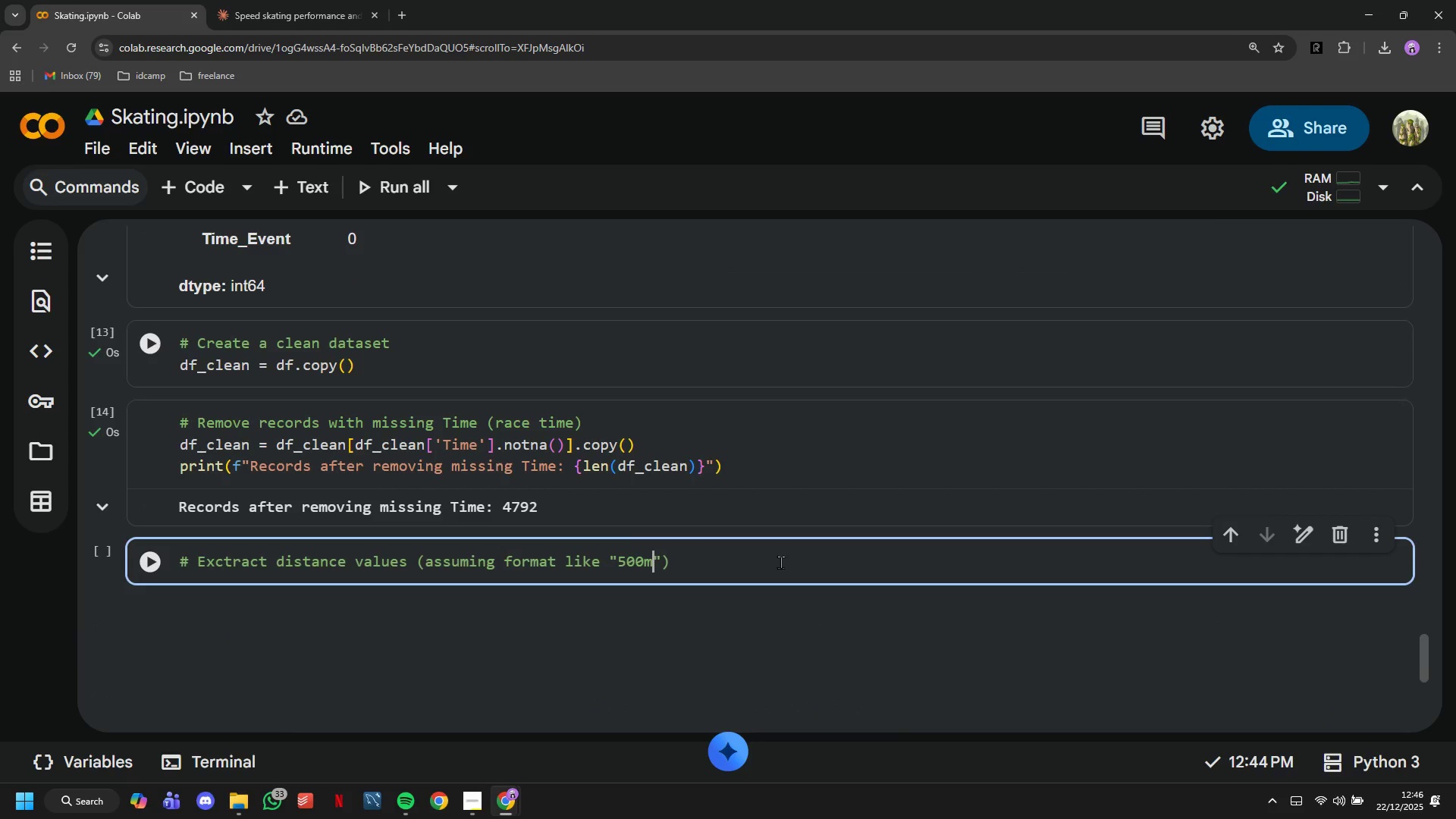 
left_click([812, 567])
 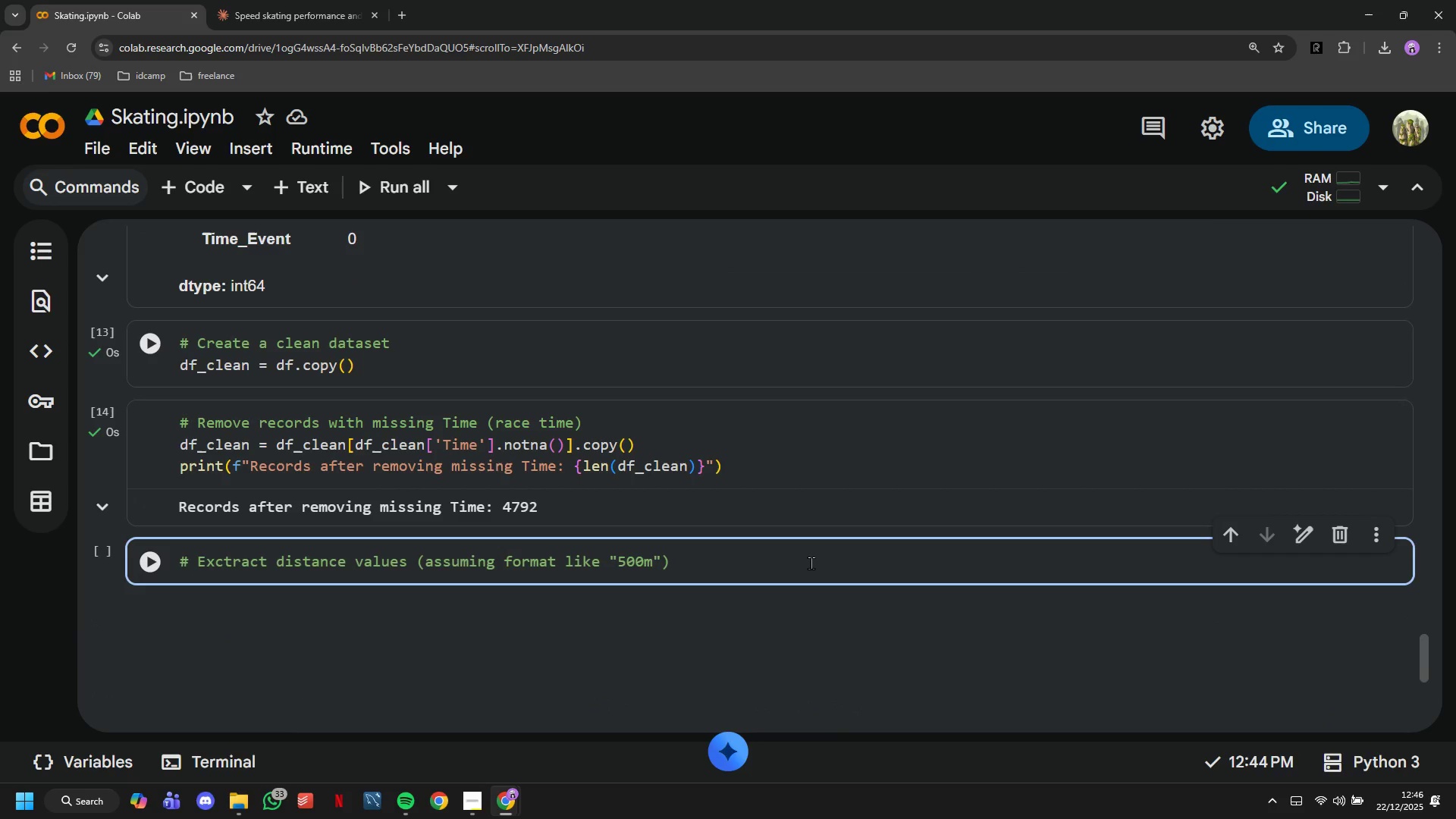 
key(ArrowLeft)
 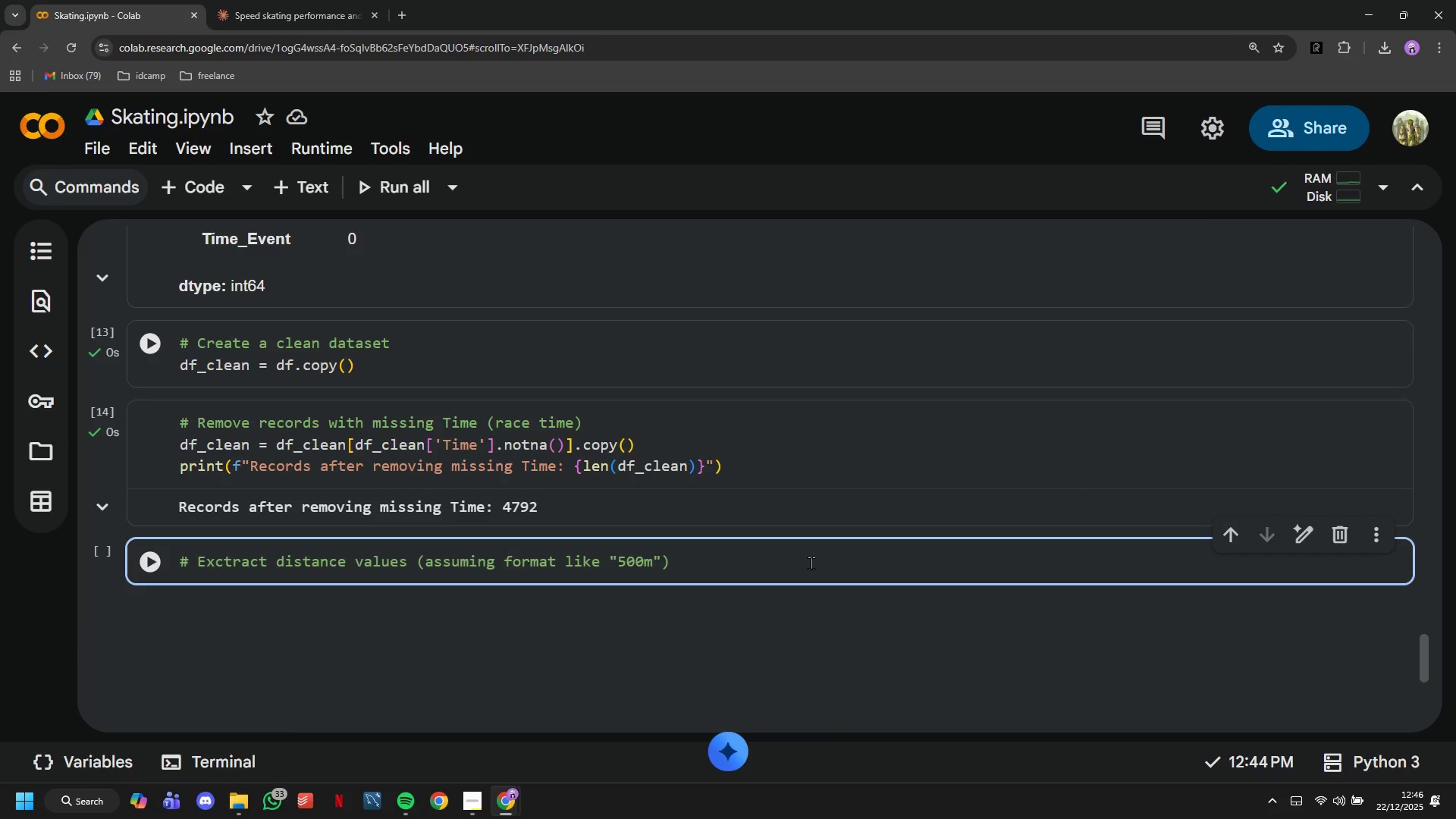 
type(,"100m)
 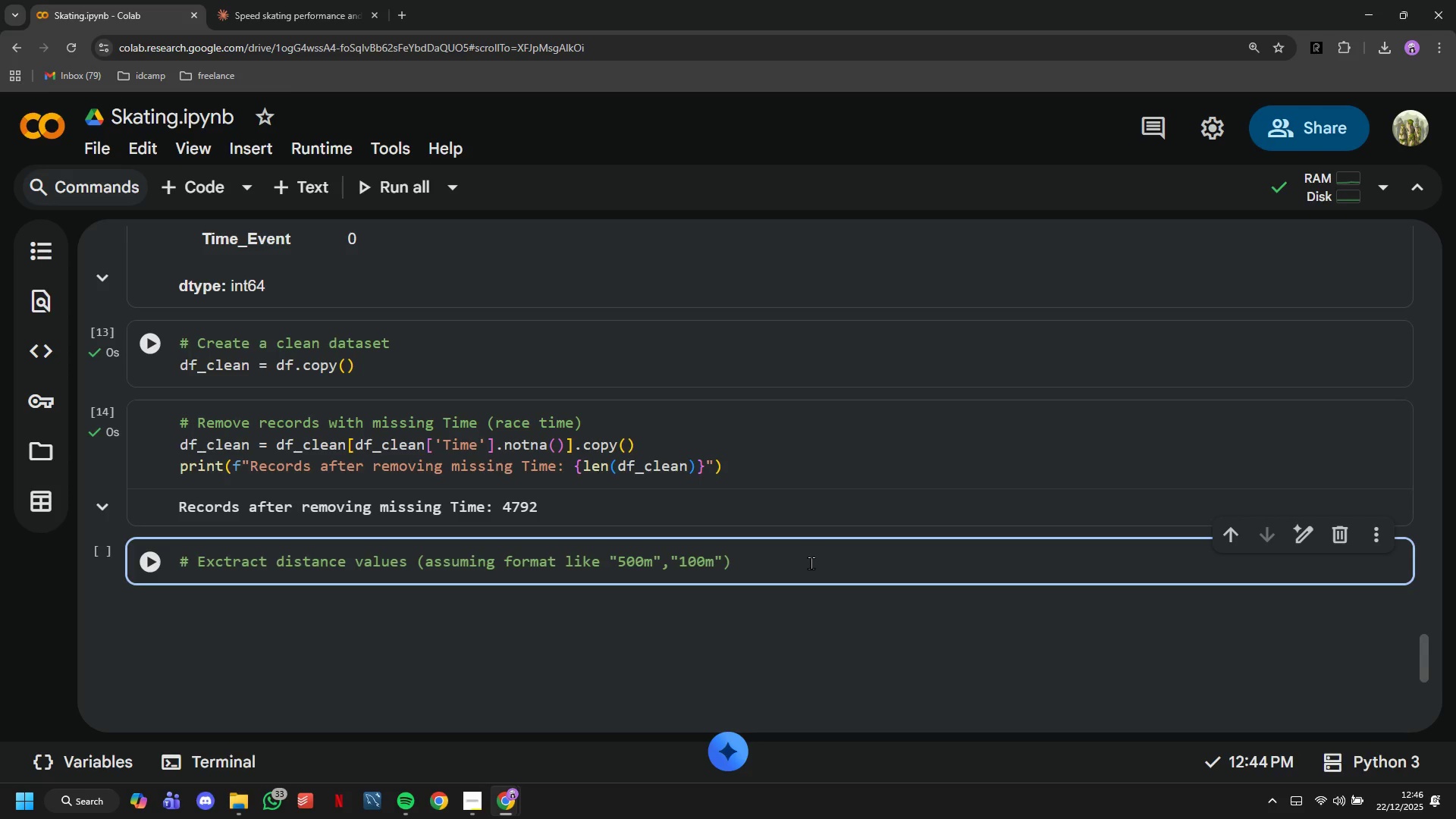 
key(ArrowRight)
 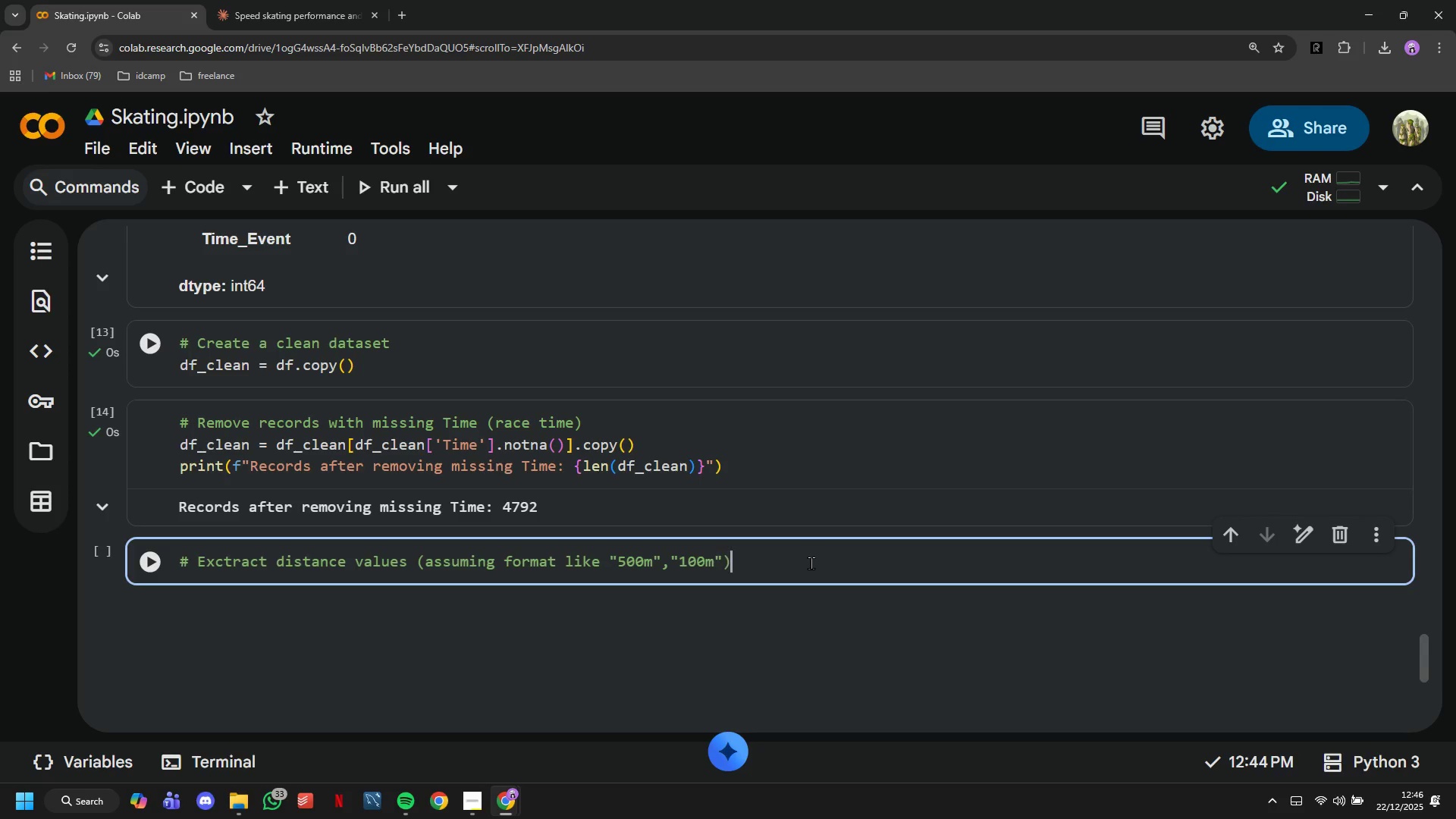 
key(ArrowRight)
 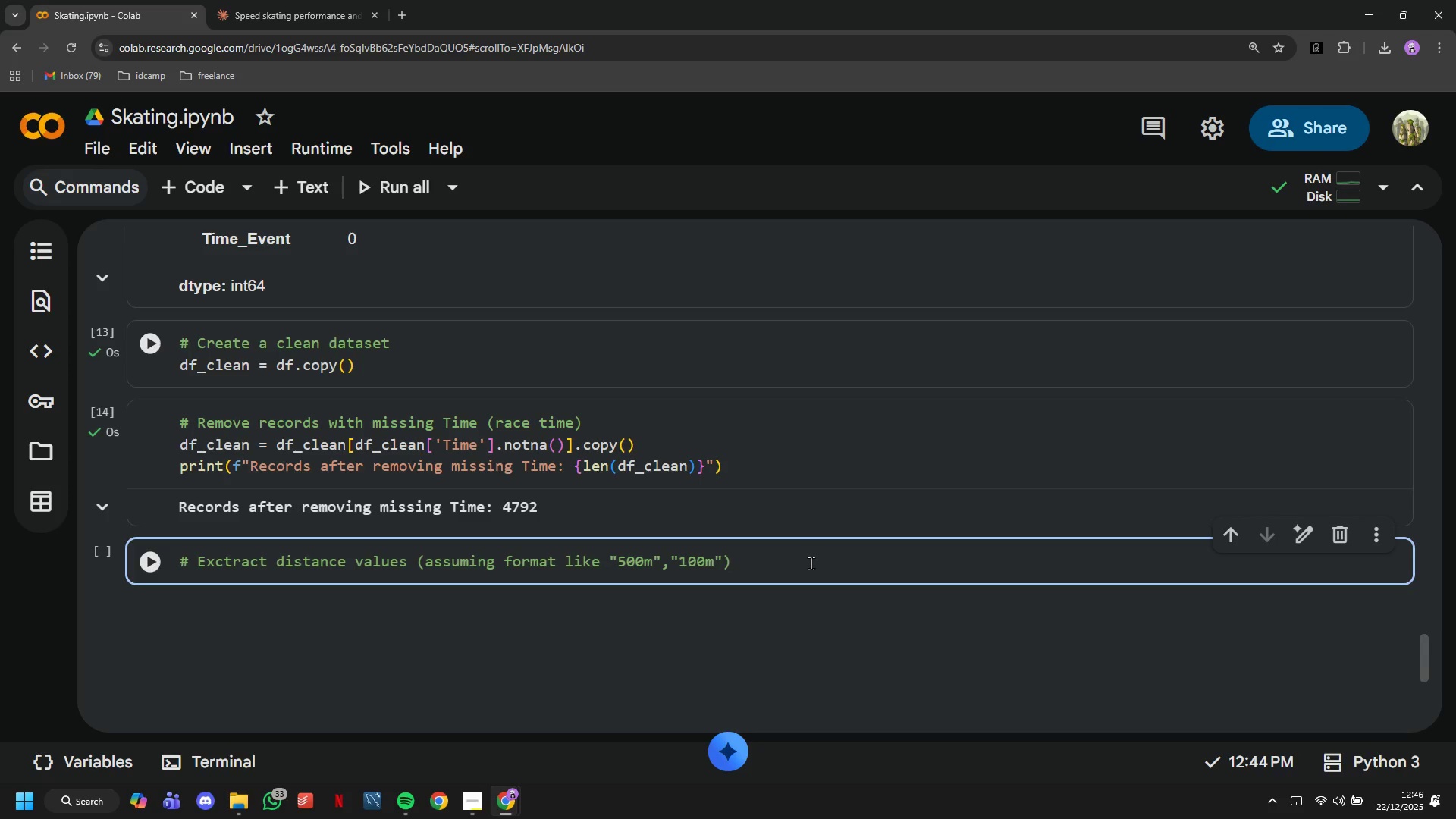 
key(Enter)
 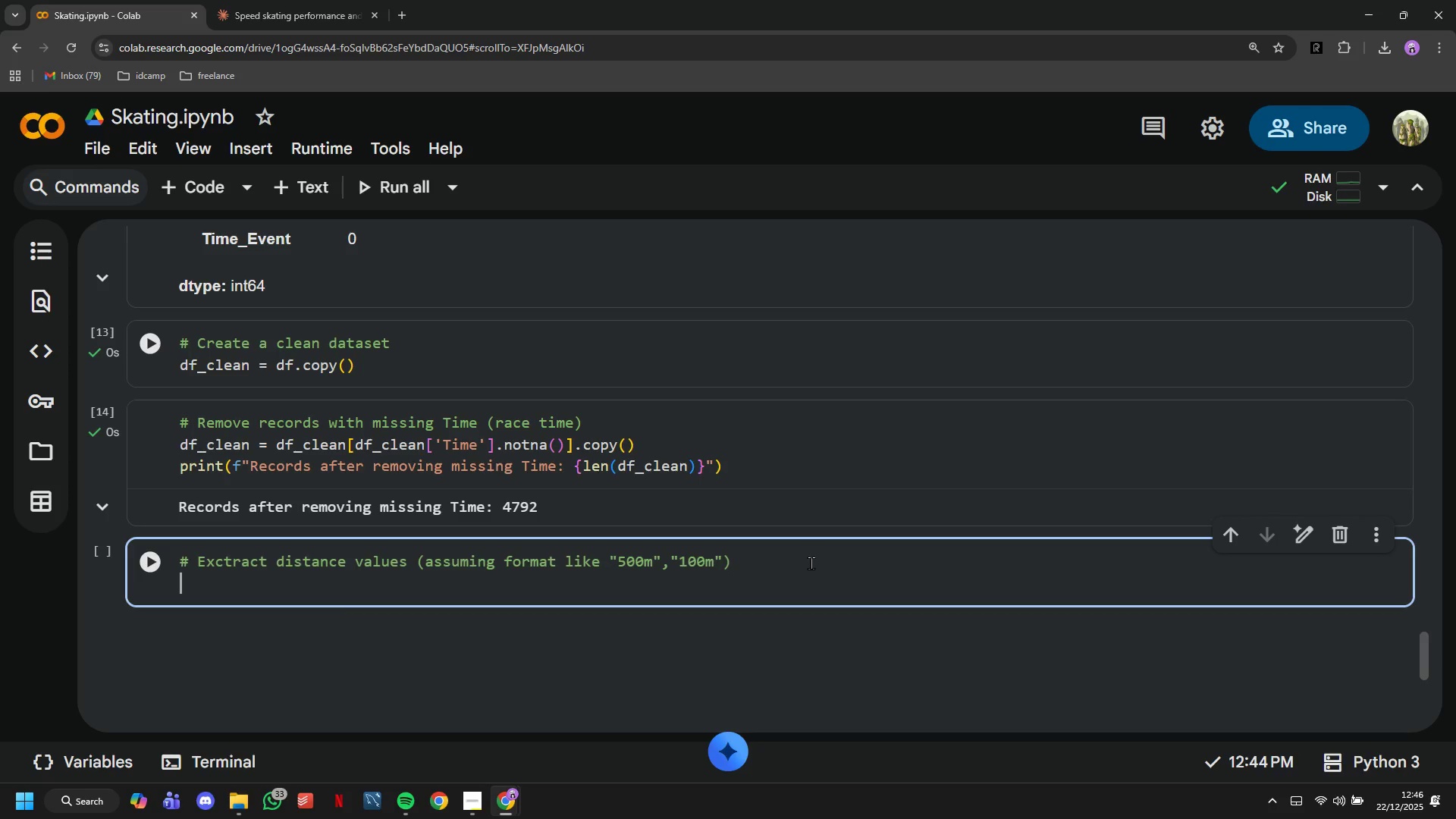 
type(df_clean['Distance_Meters)
 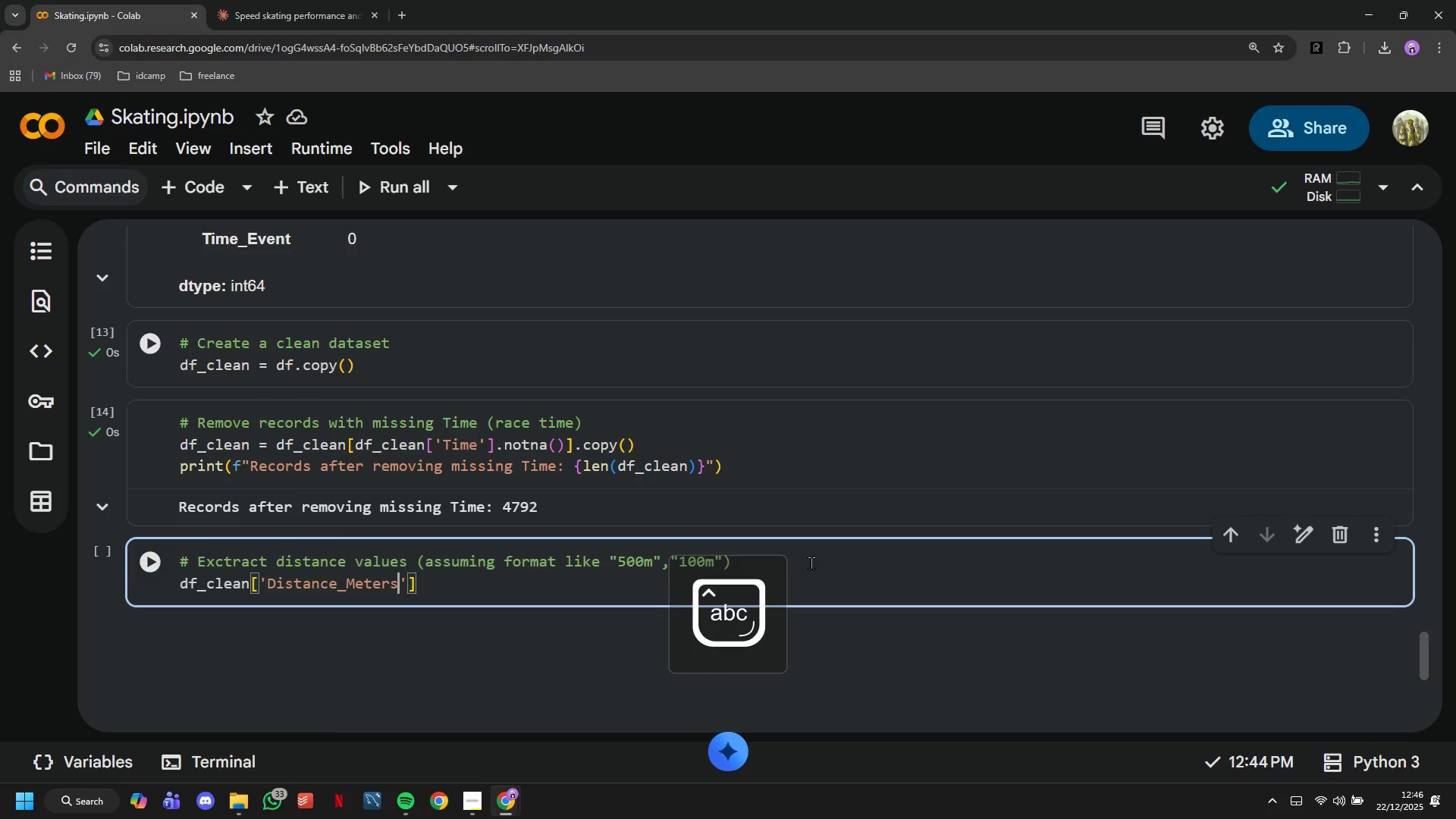 
key(ArrowRight)
 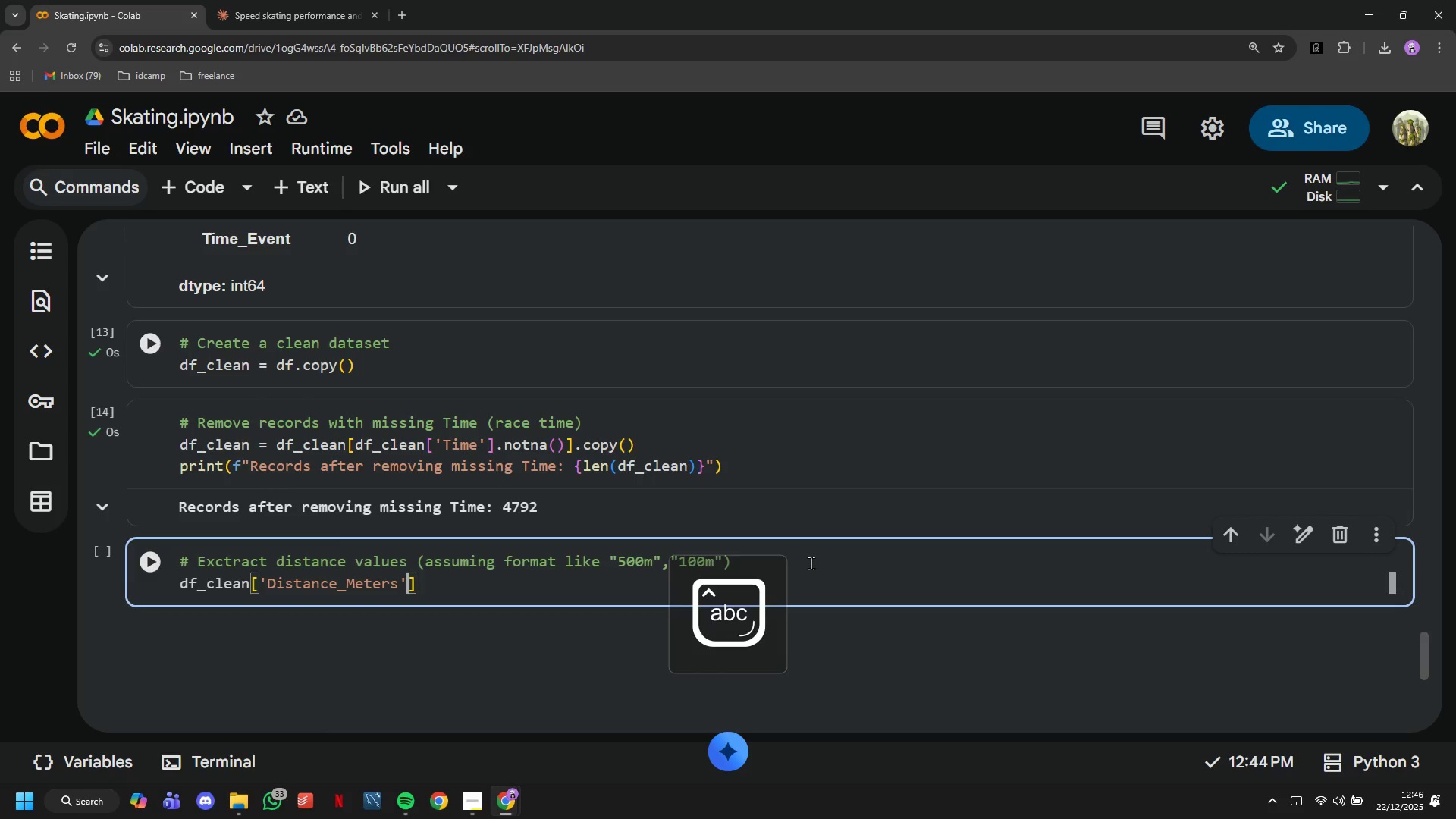 
key(ArrowRight)
 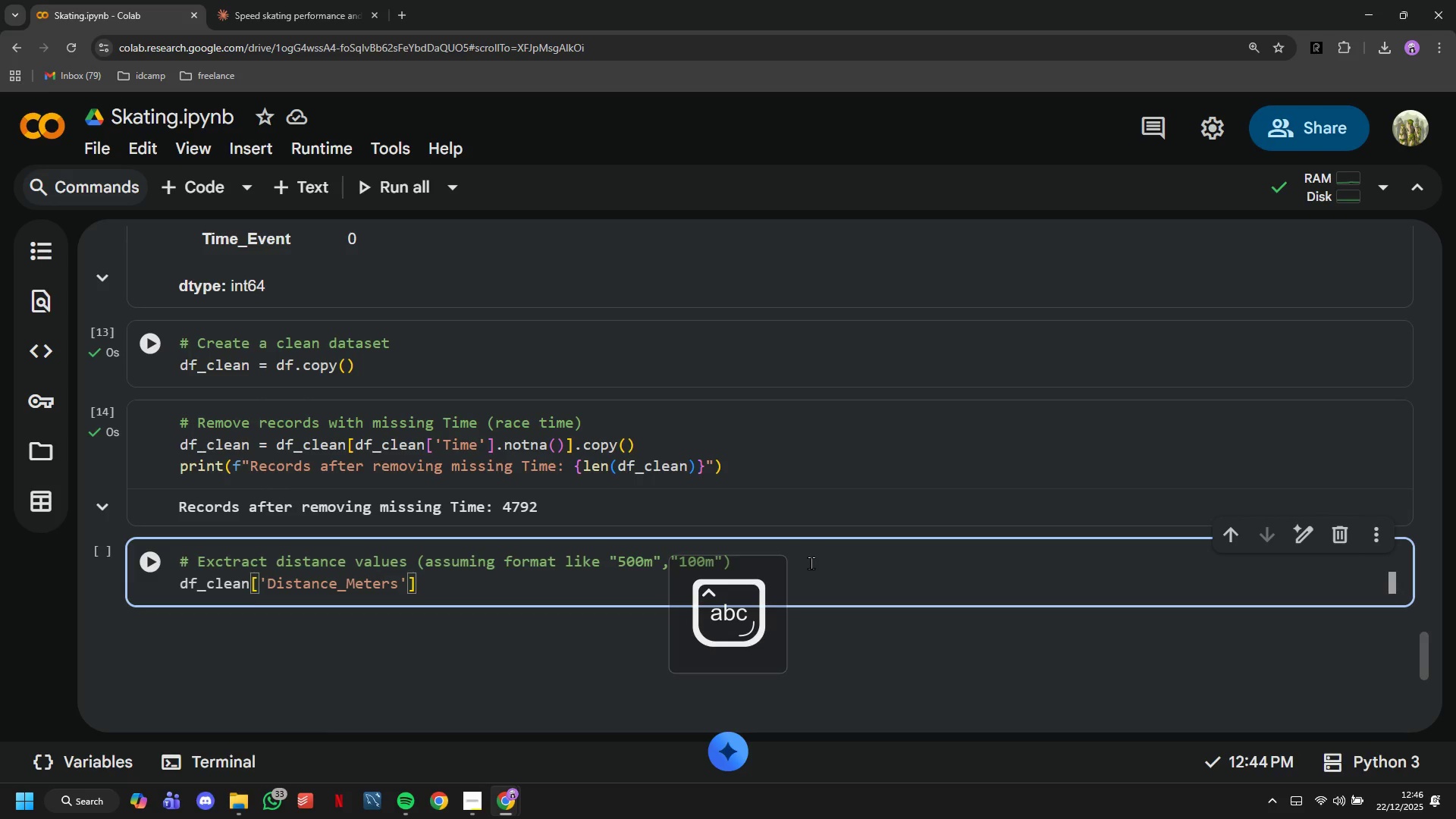 
type( = df_clean['Do)
key(Backspace)
type(s)
key(Backspace)
type(istance)
 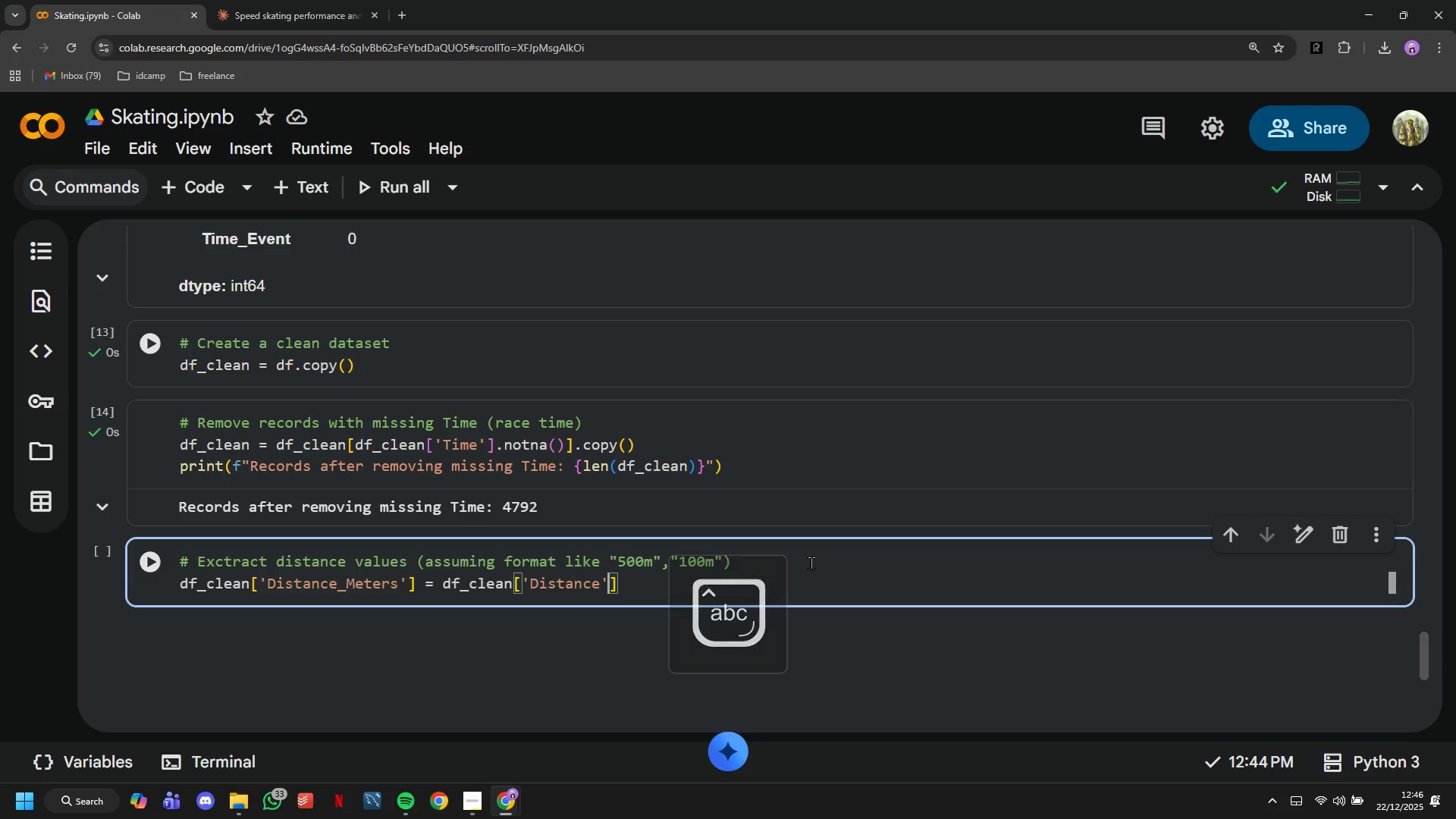 
key(ArrowRight)
 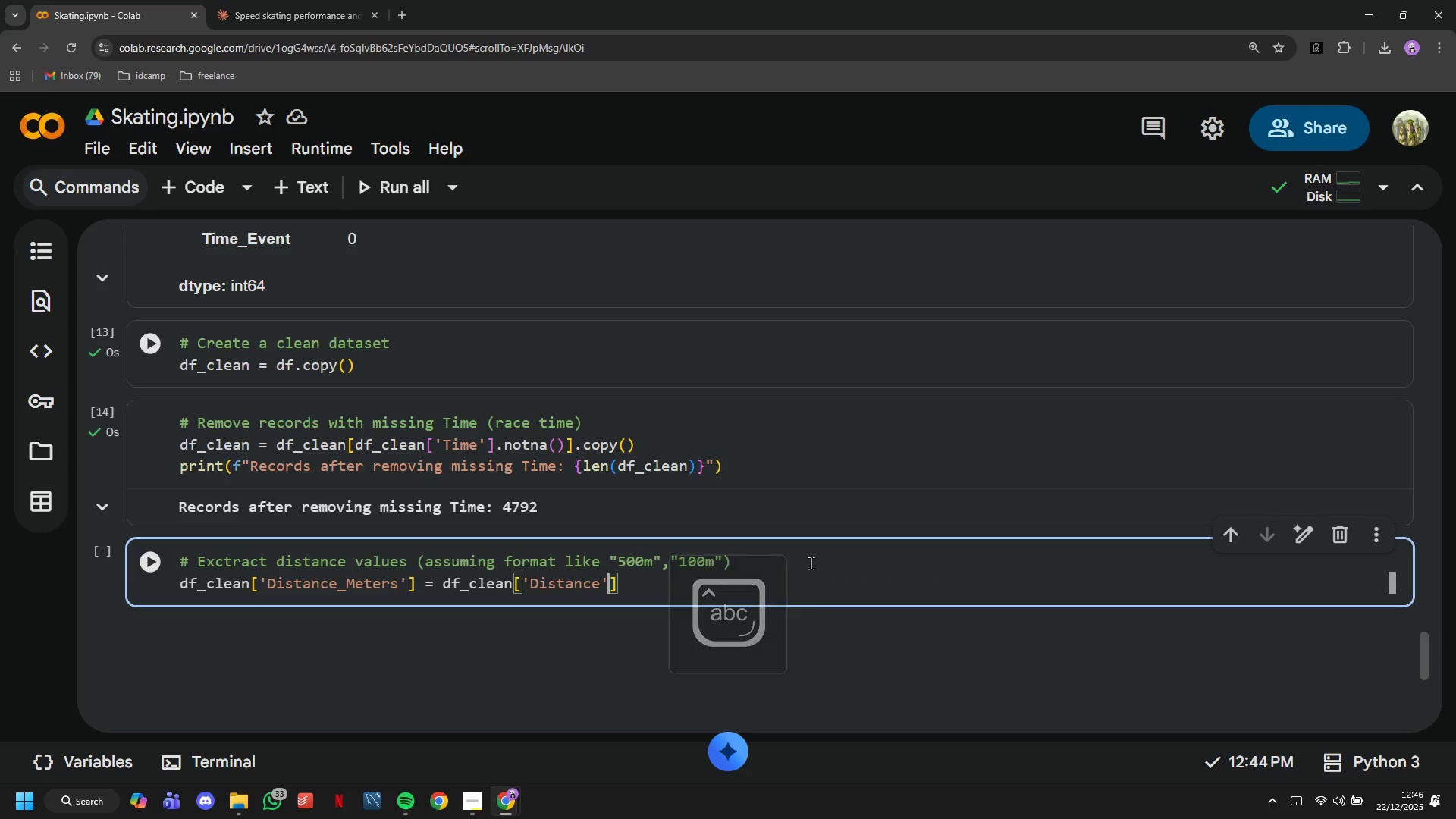 
key(ArrowRight)
 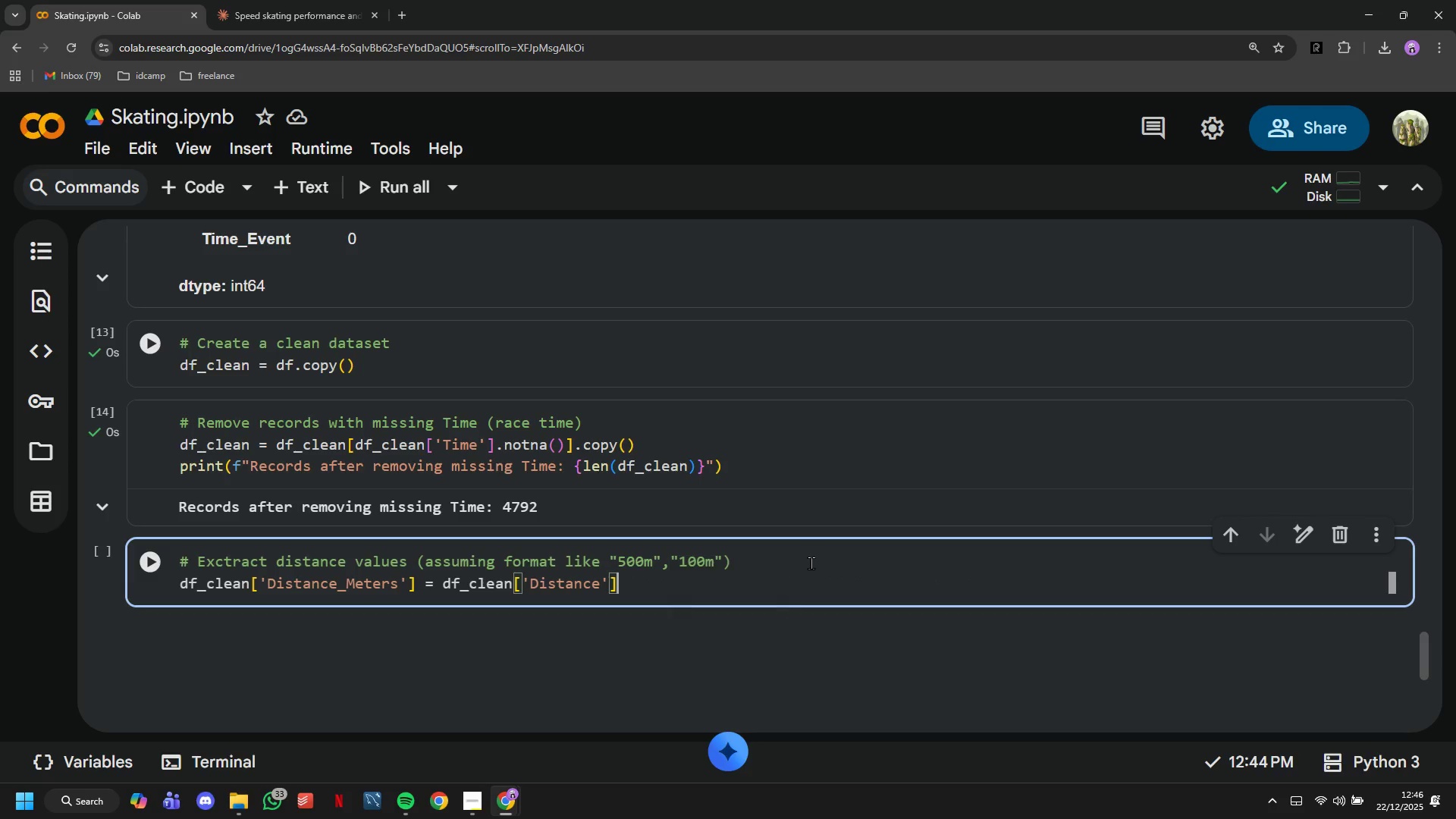 
key(ArrowRight)
 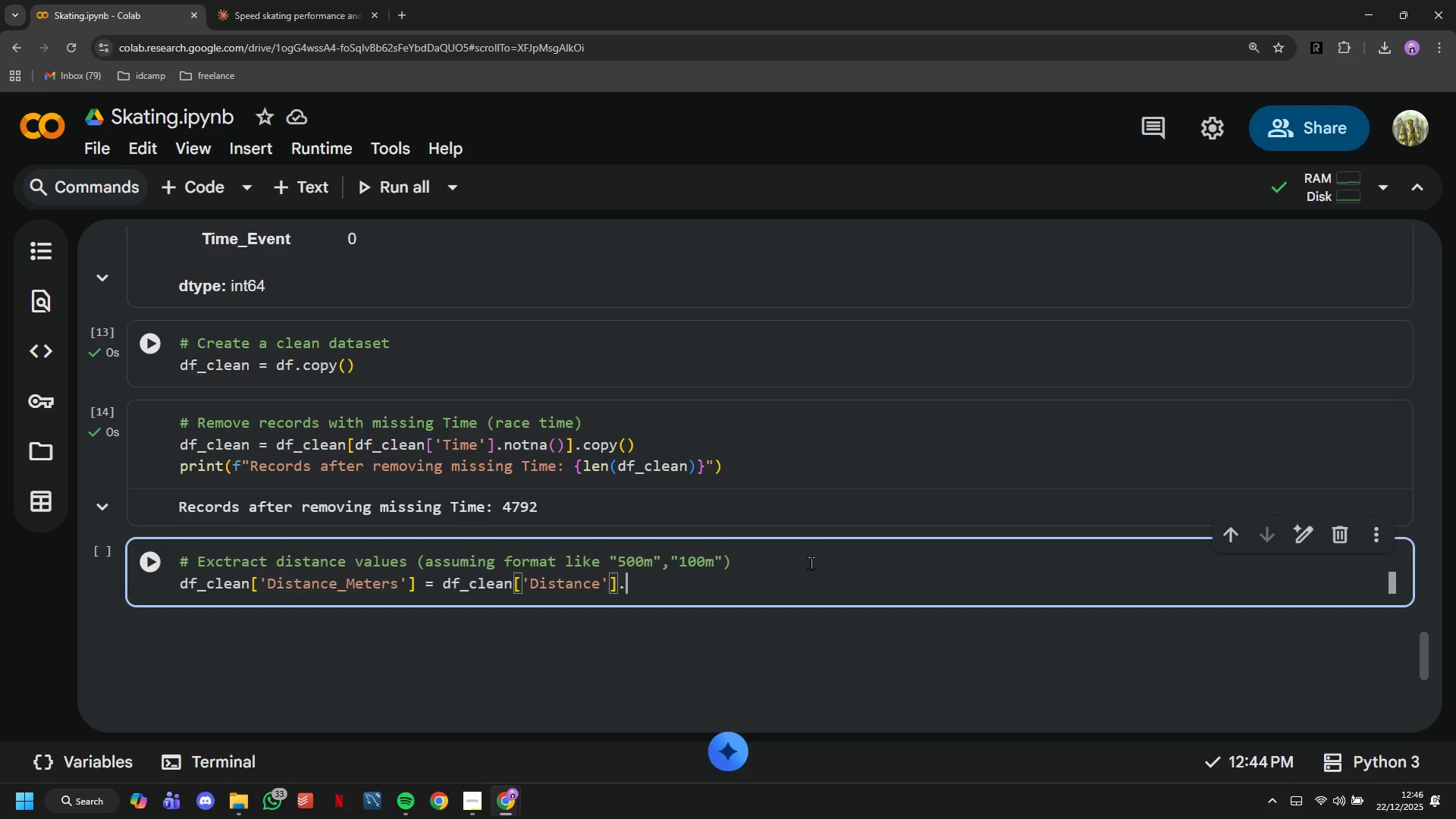 
key(Period)
 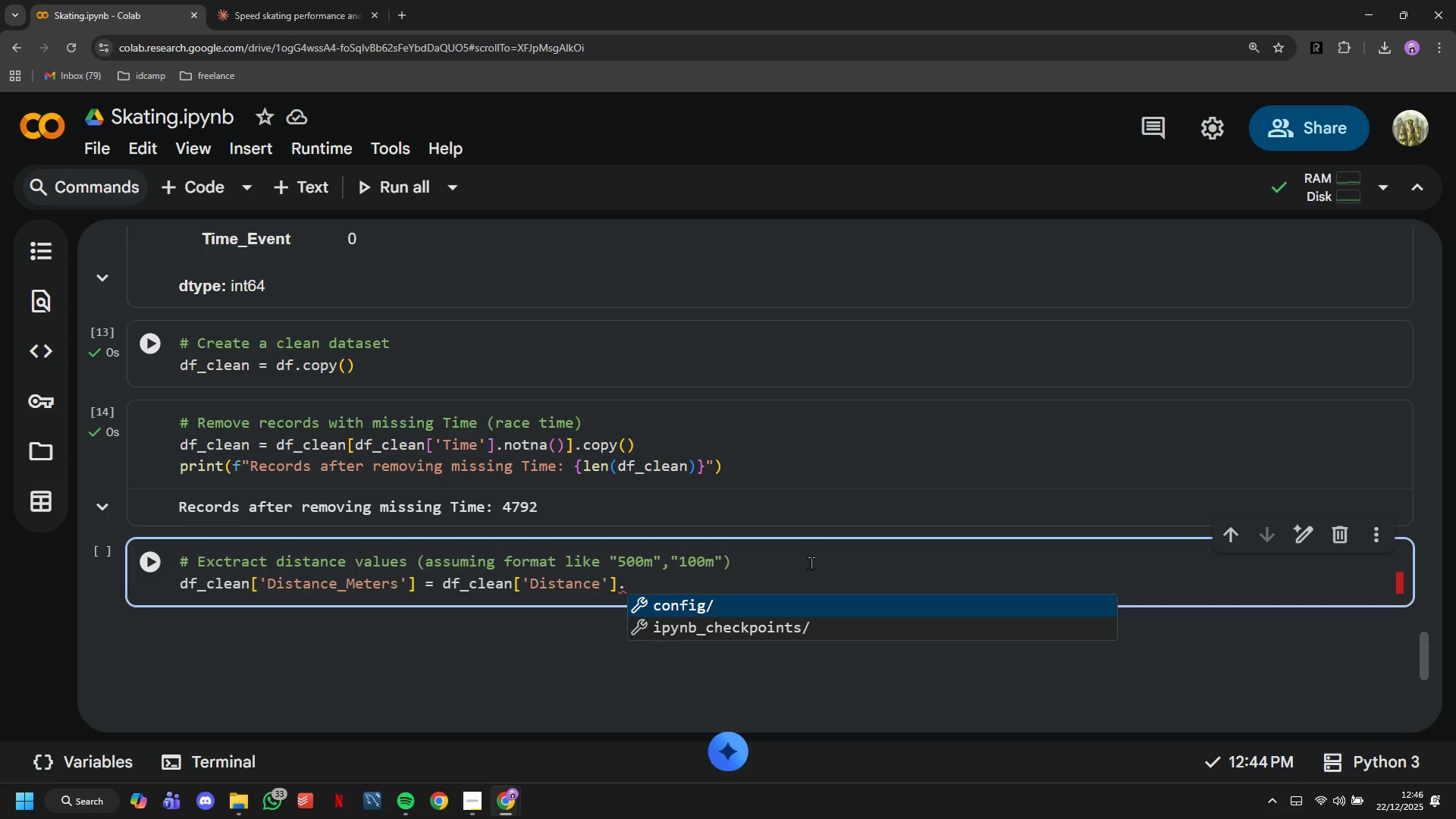 
wait(6.22)
 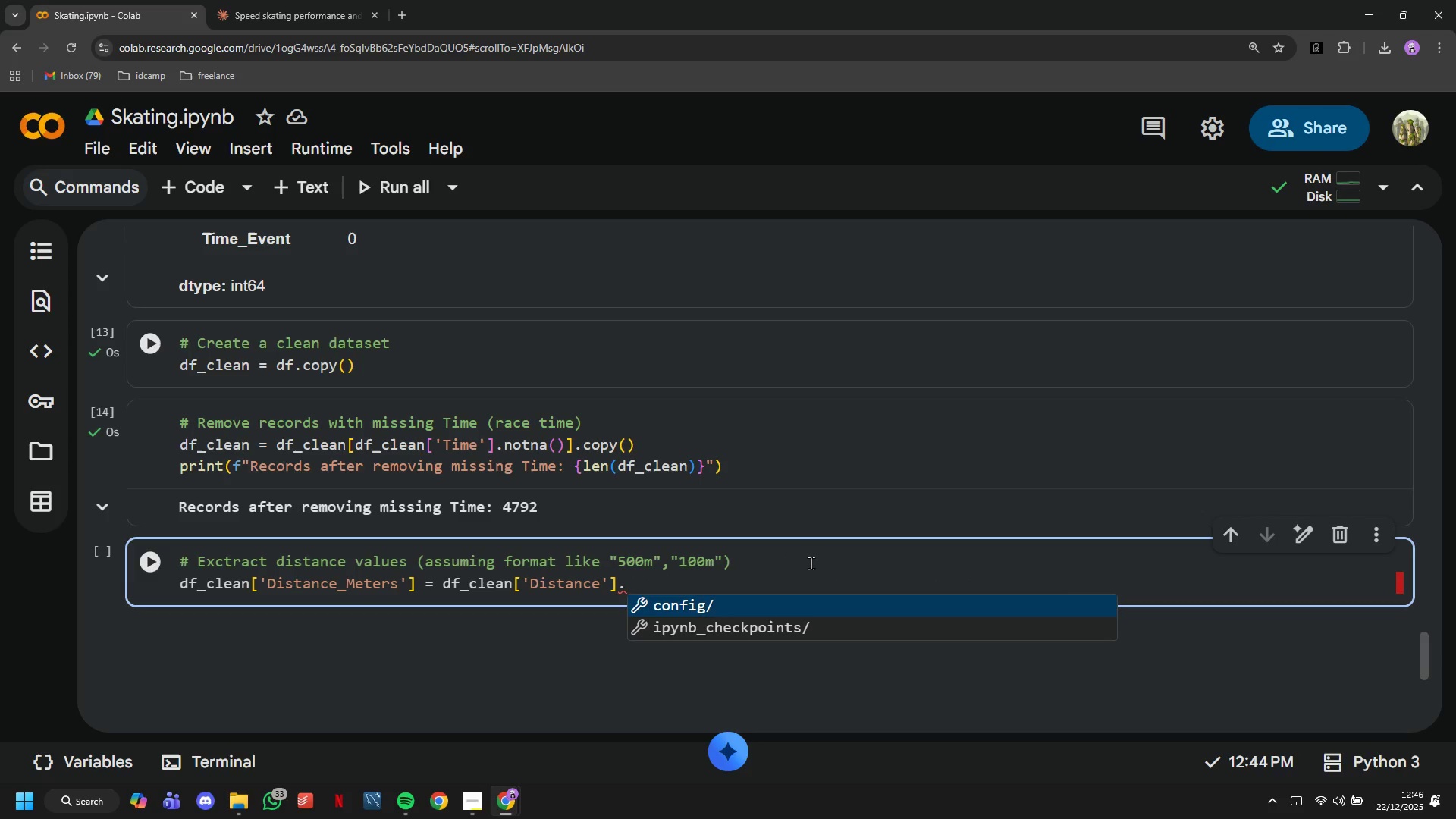 
type(str.extract)
 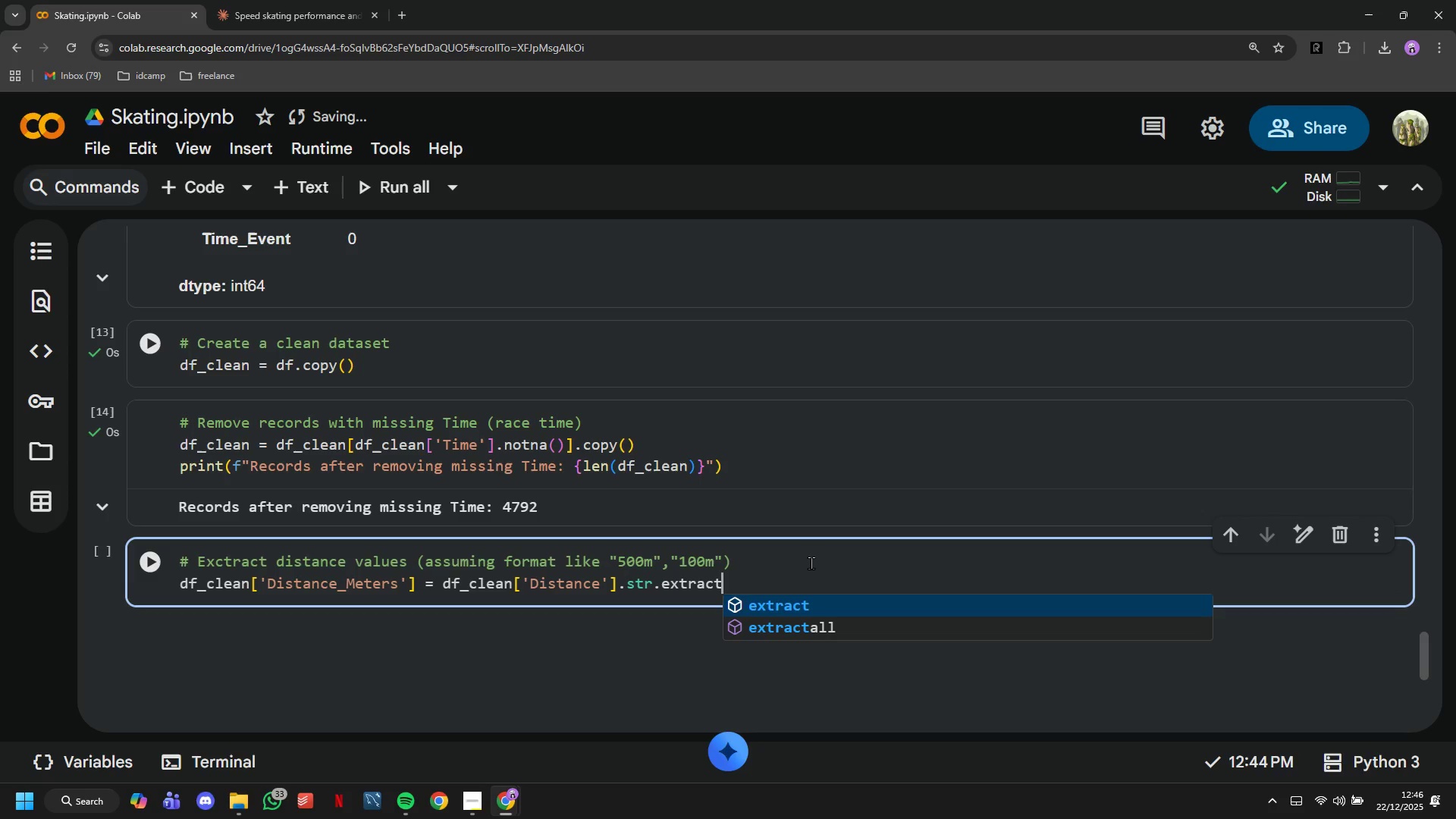 
key(Shift+9)
 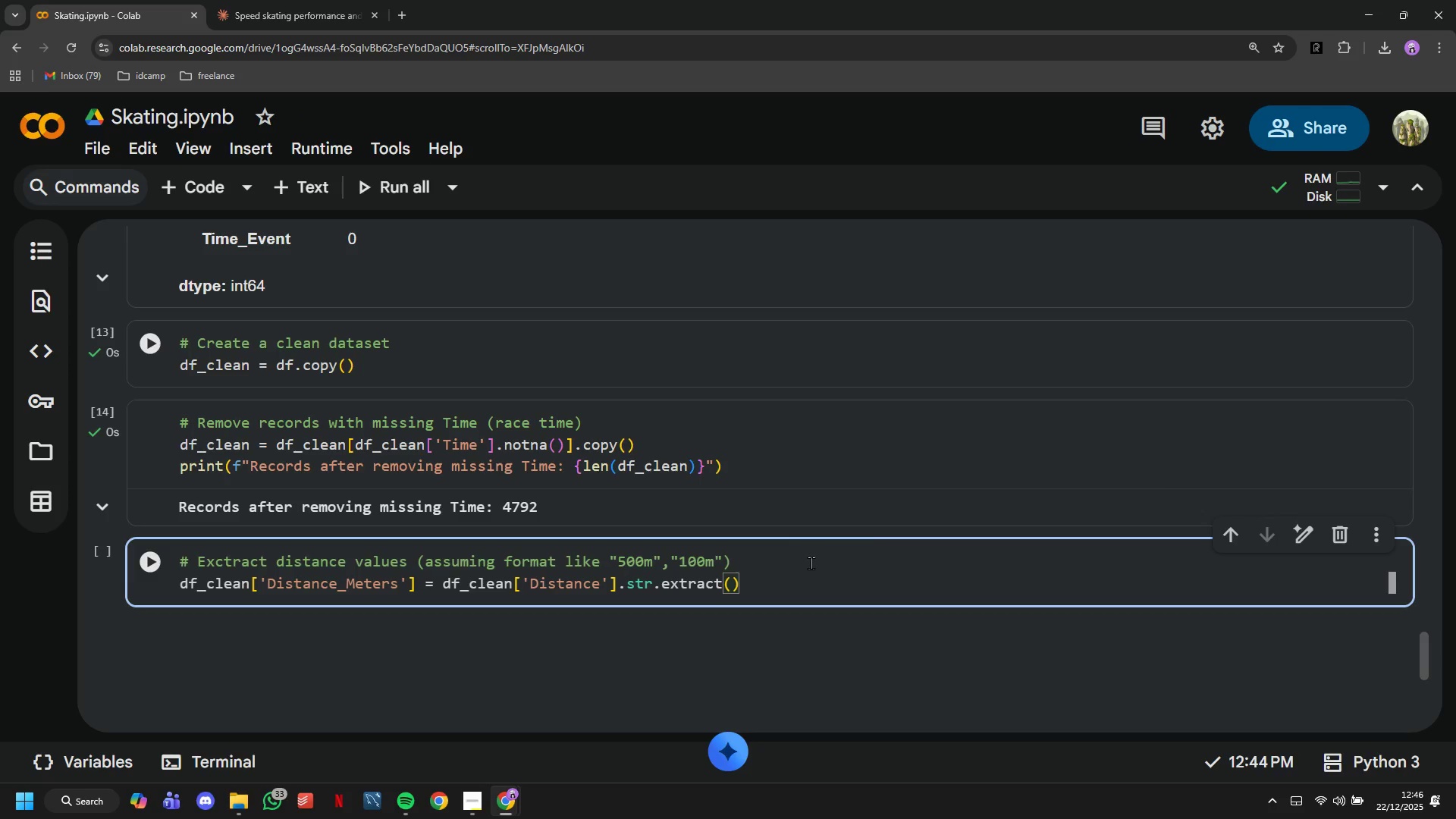 
key(Quote)
 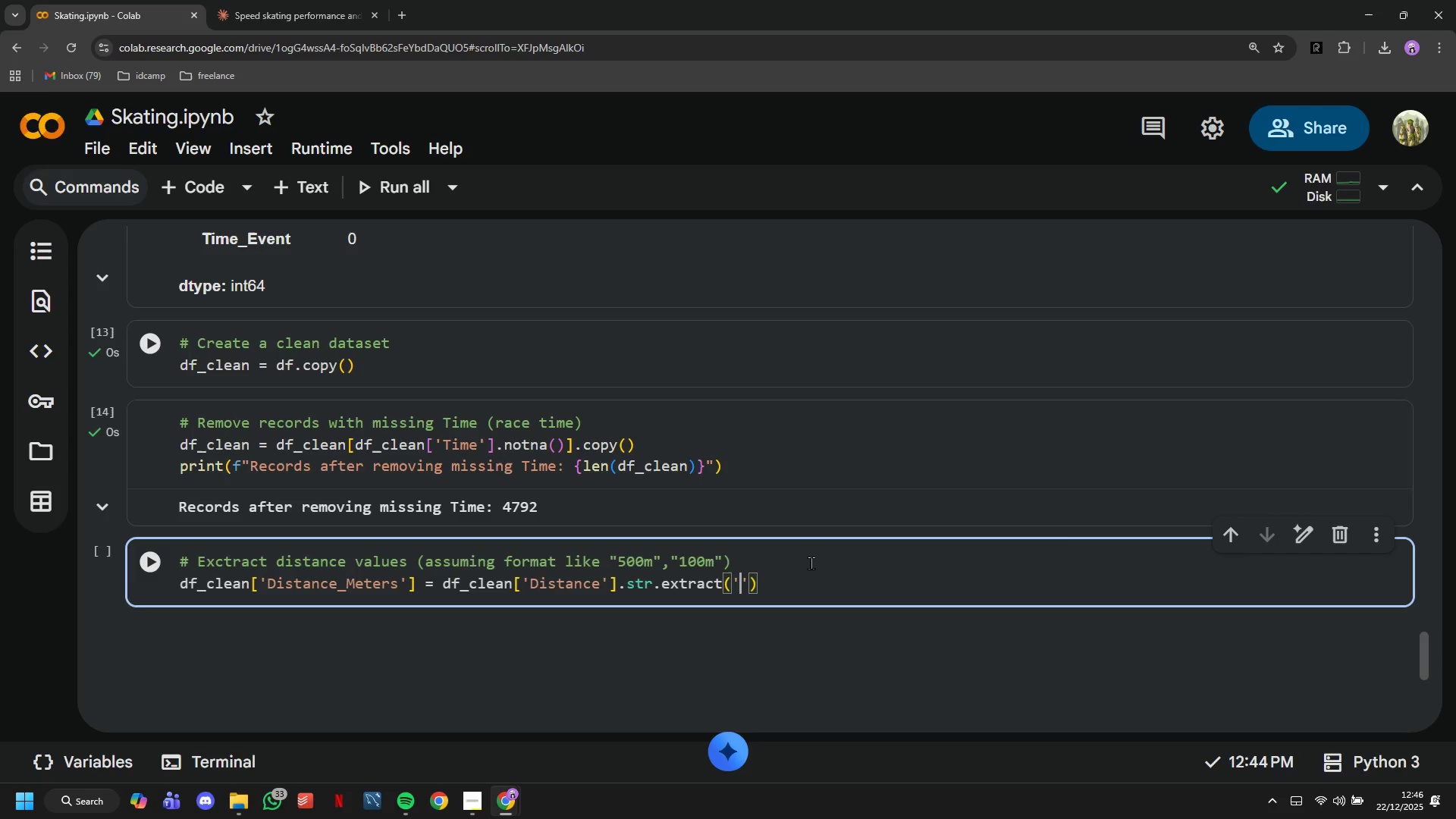 
key(Shift+9)
 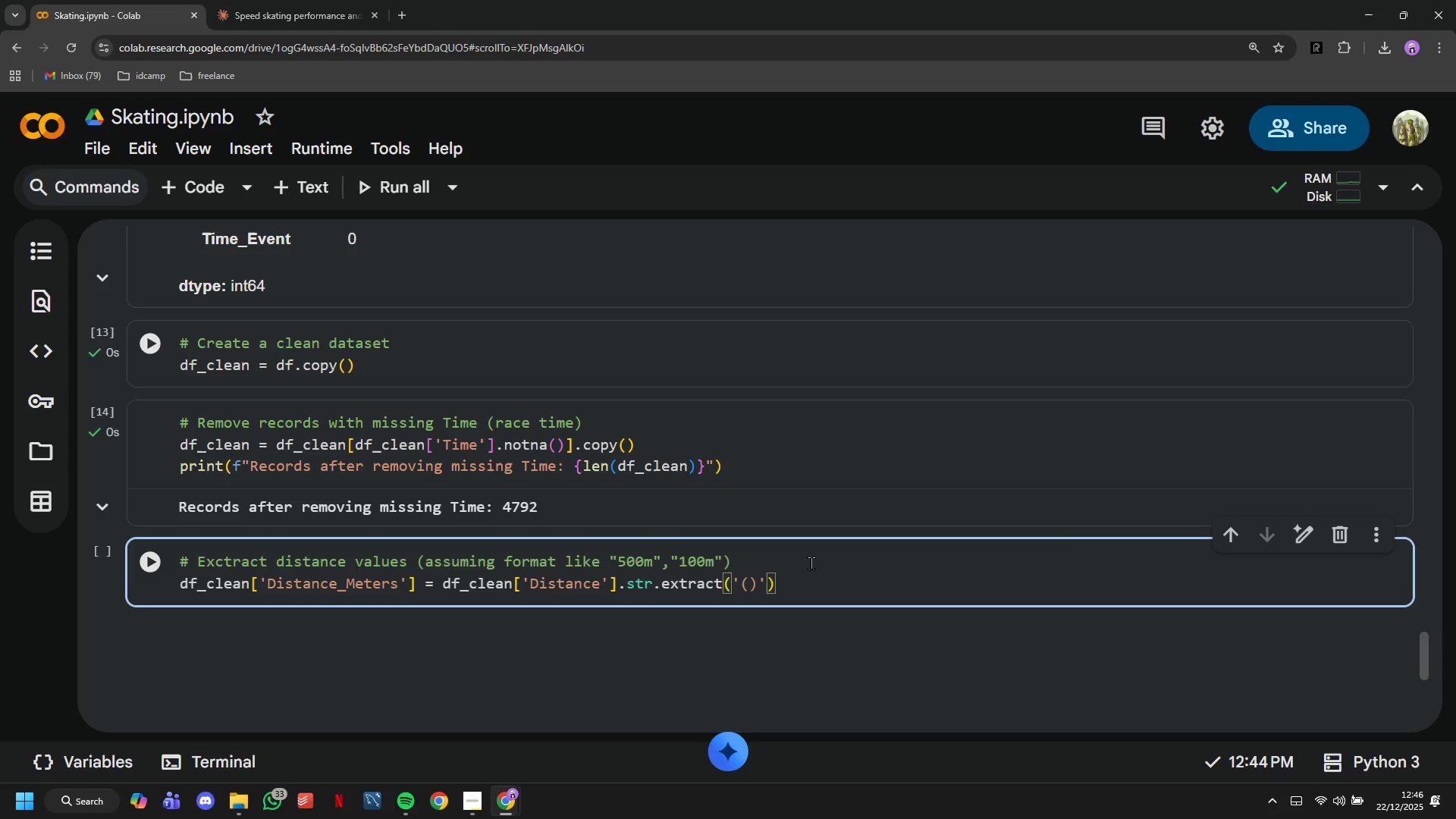 
key(Backslash)
 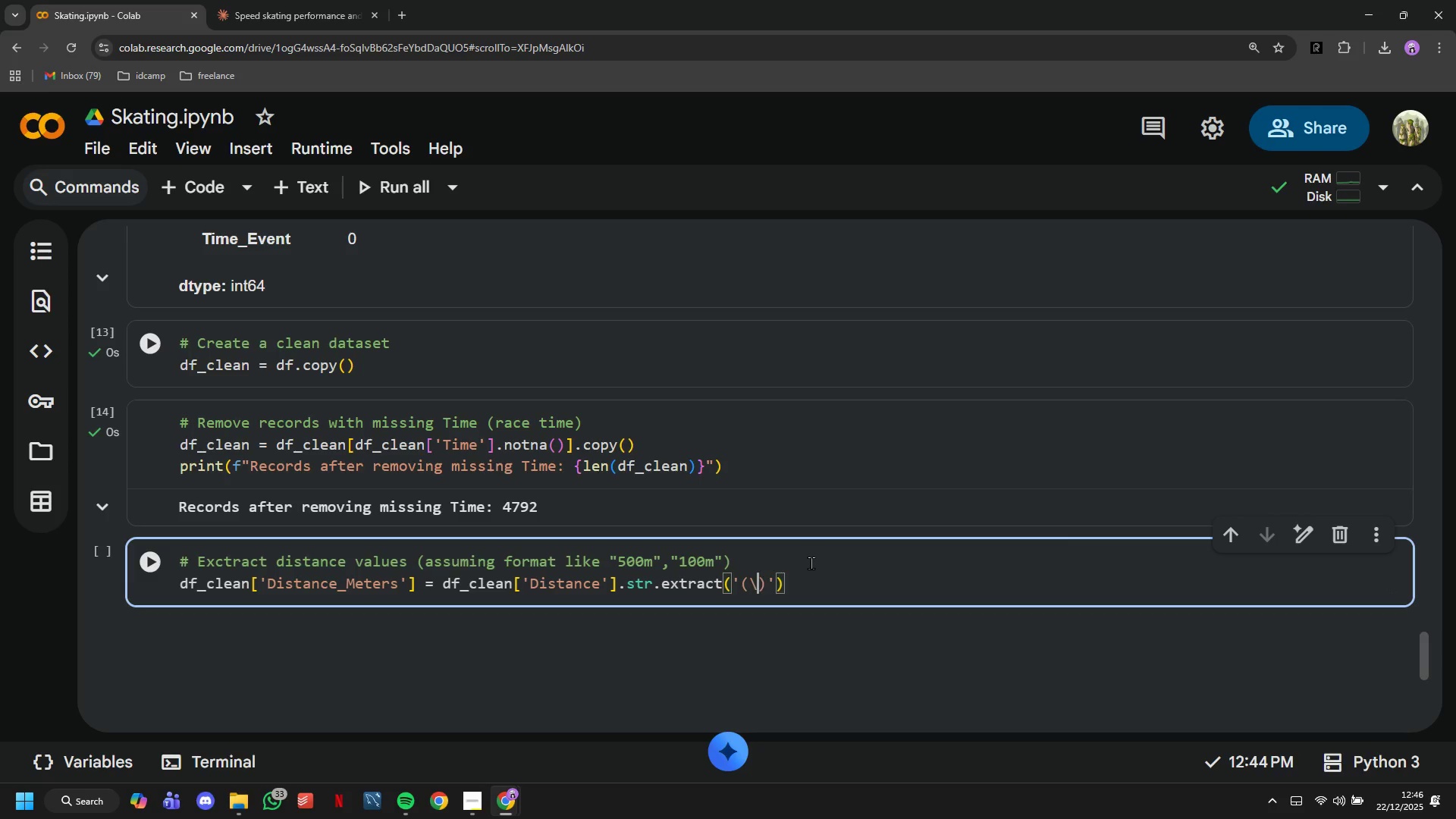 
key(D)
 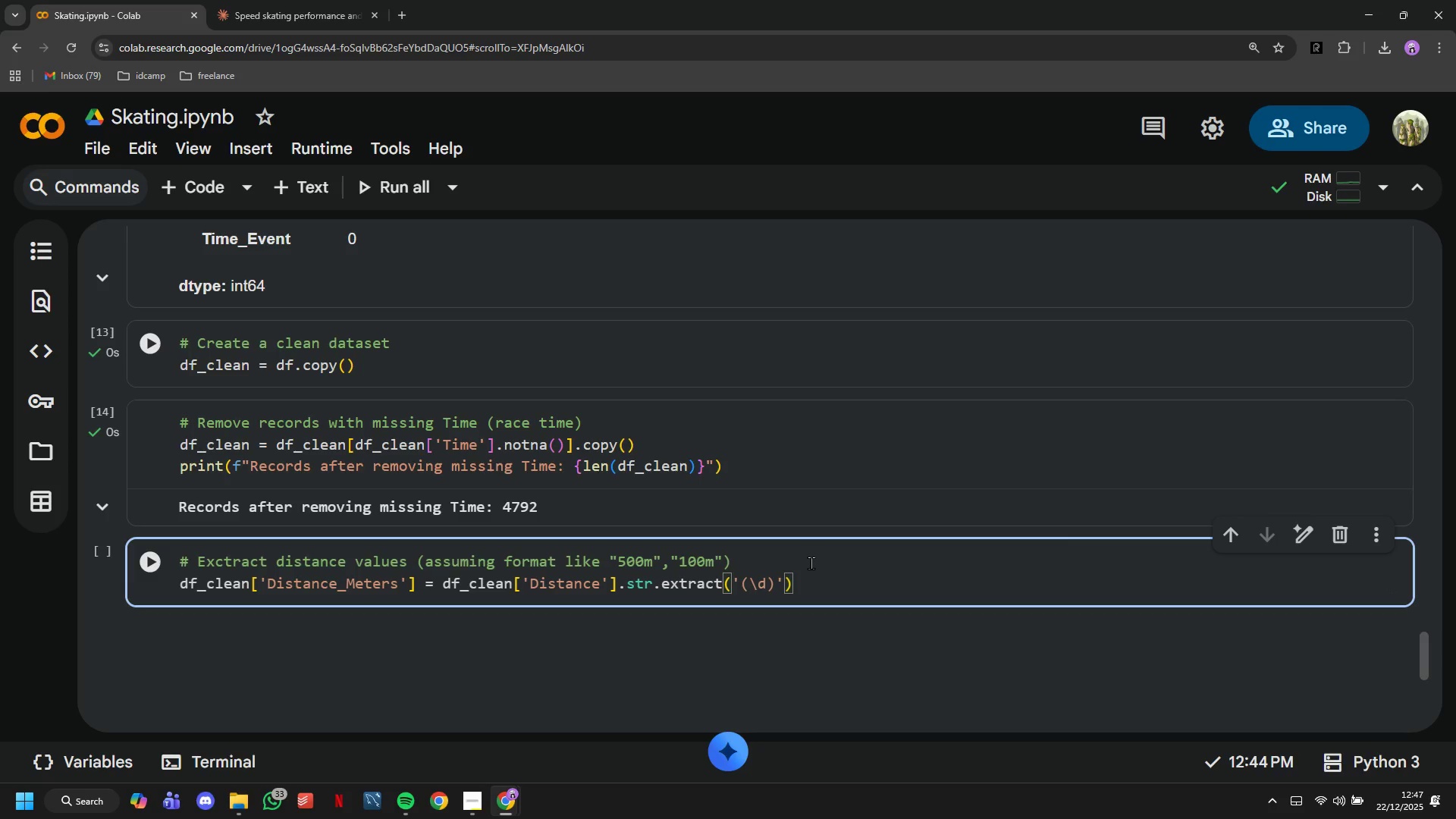 
key(Shift+Equal)
 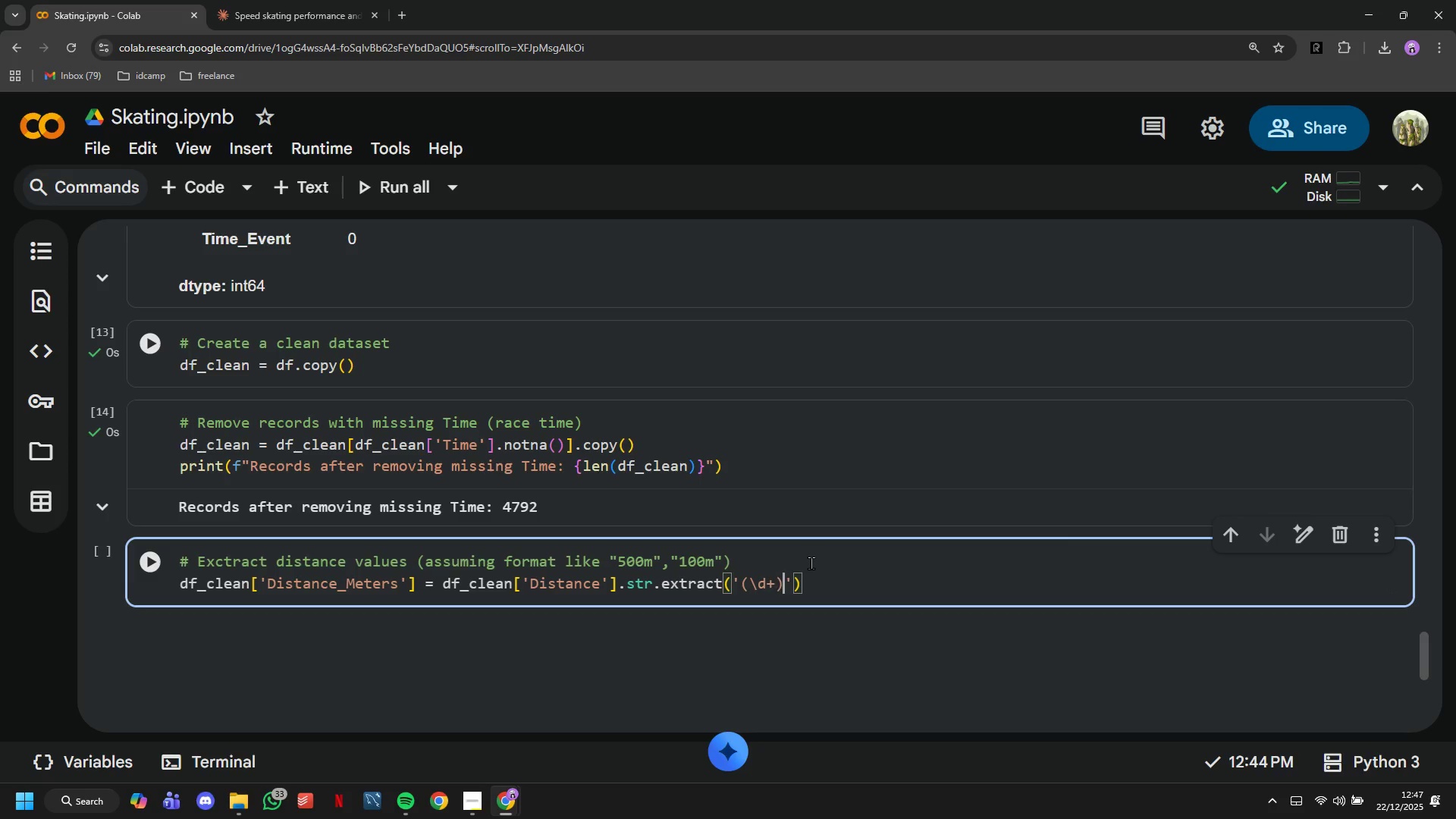 
key(ArrowRight)
 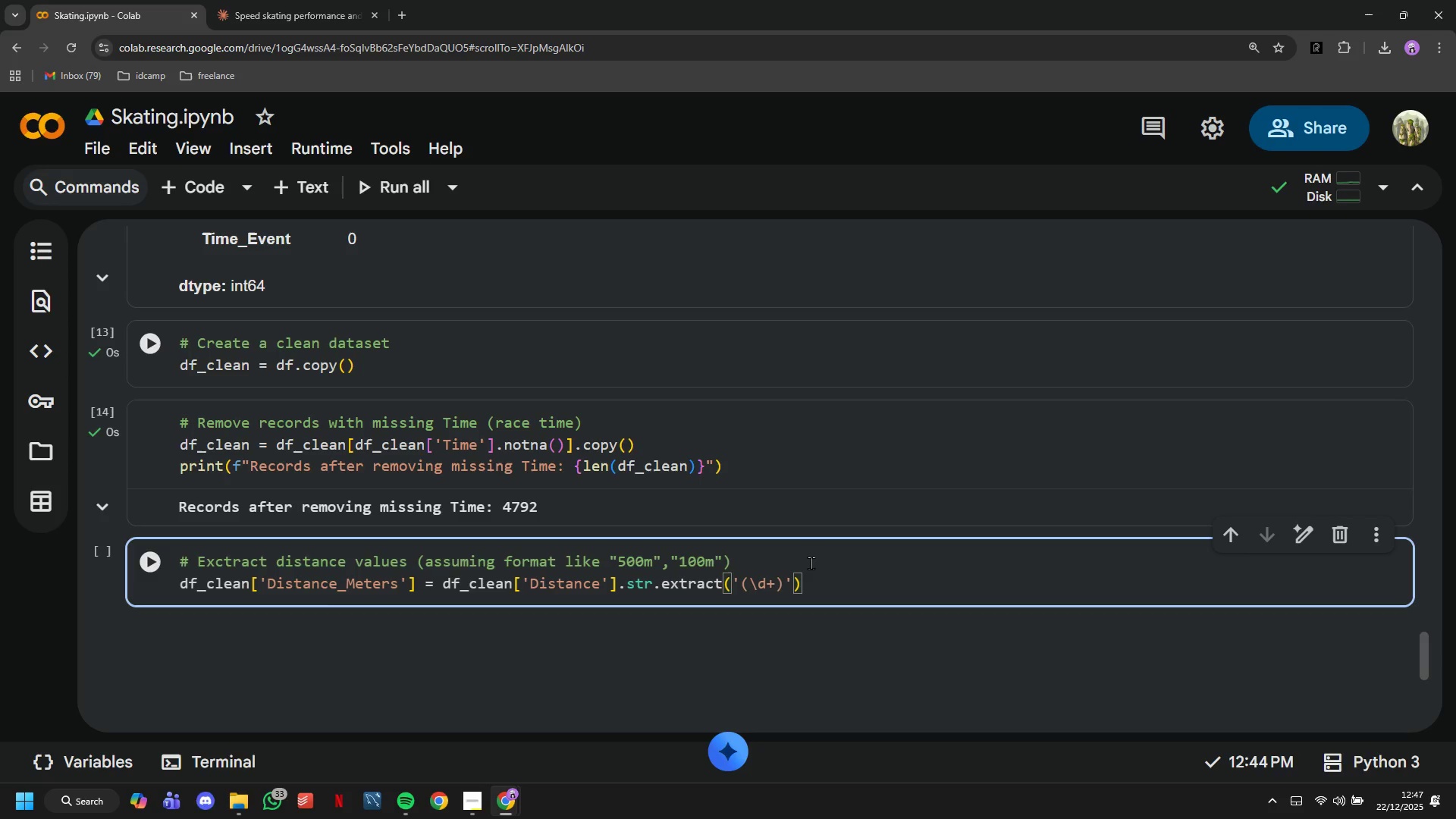 
key(ArrowRight)
 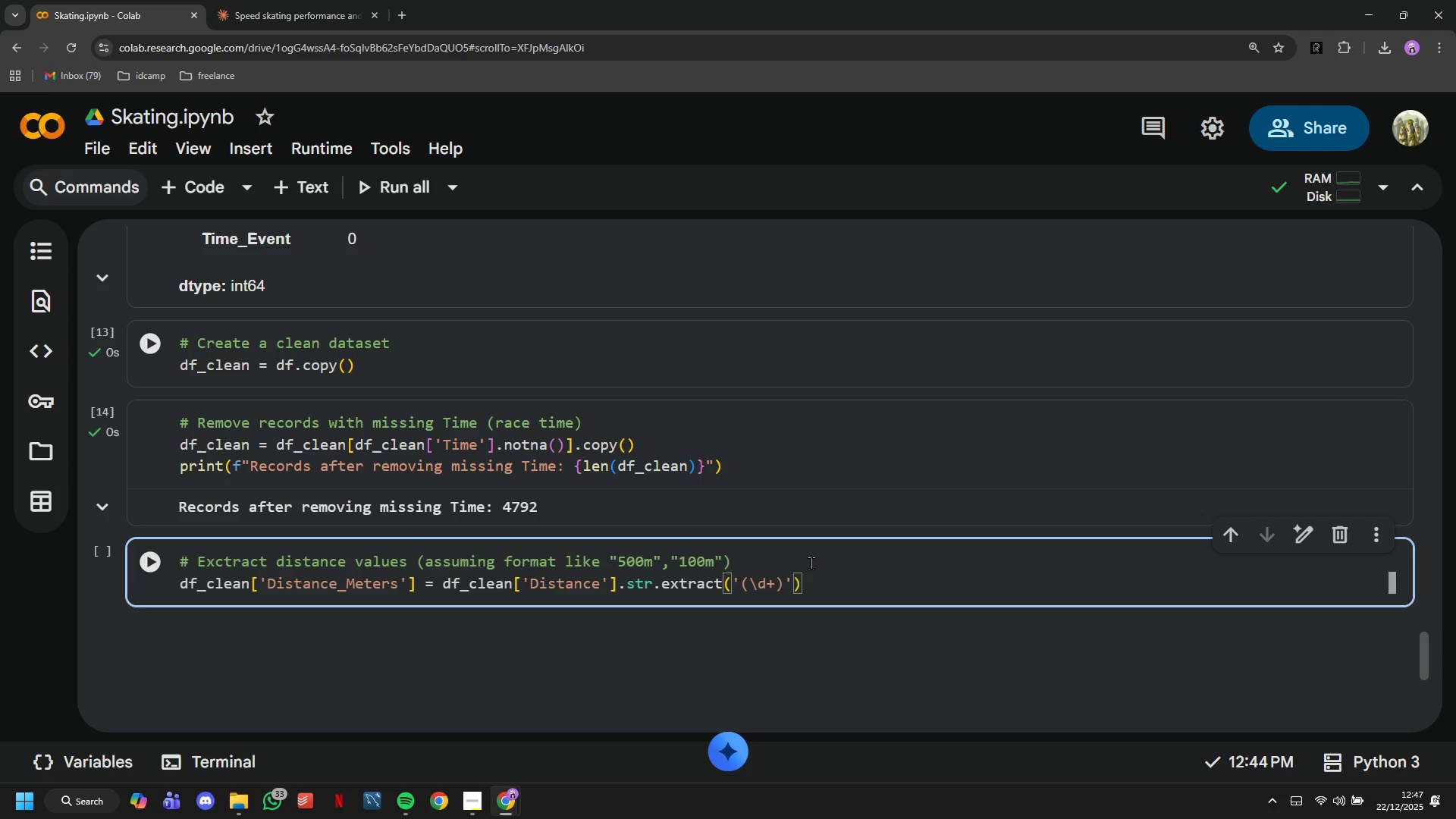 
key(ArrowRight)
 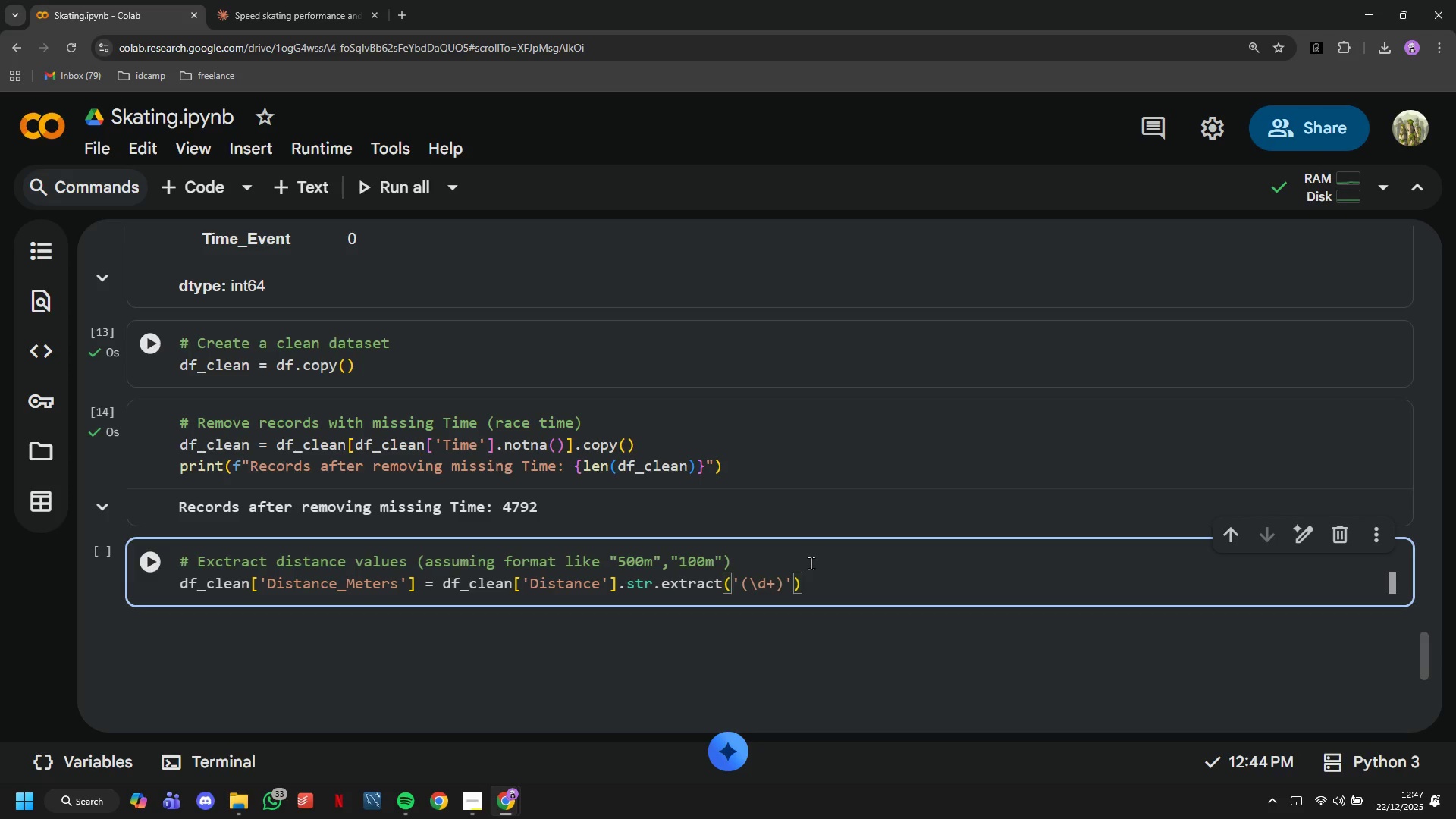 
type(.astype(float)
 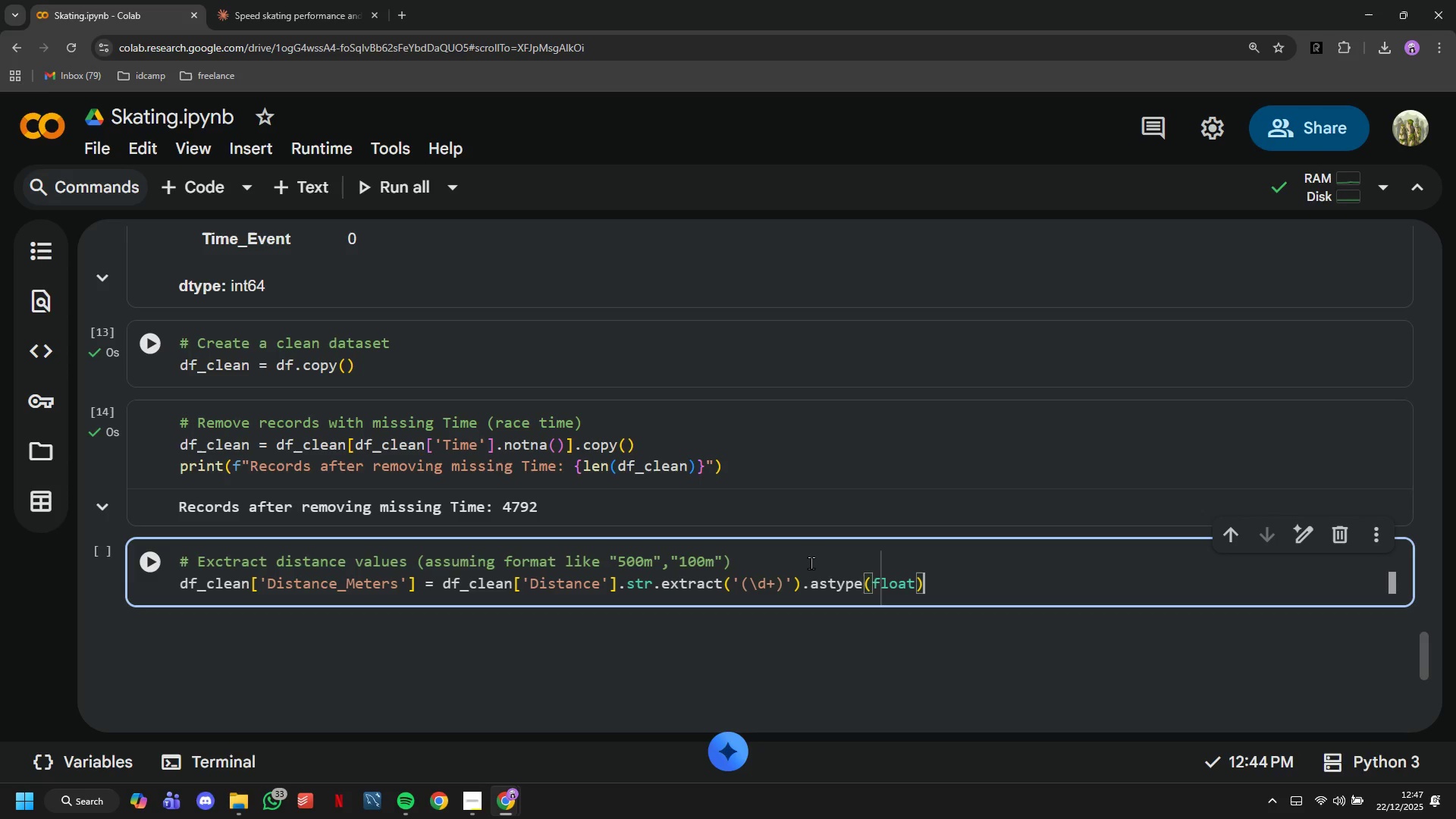 
 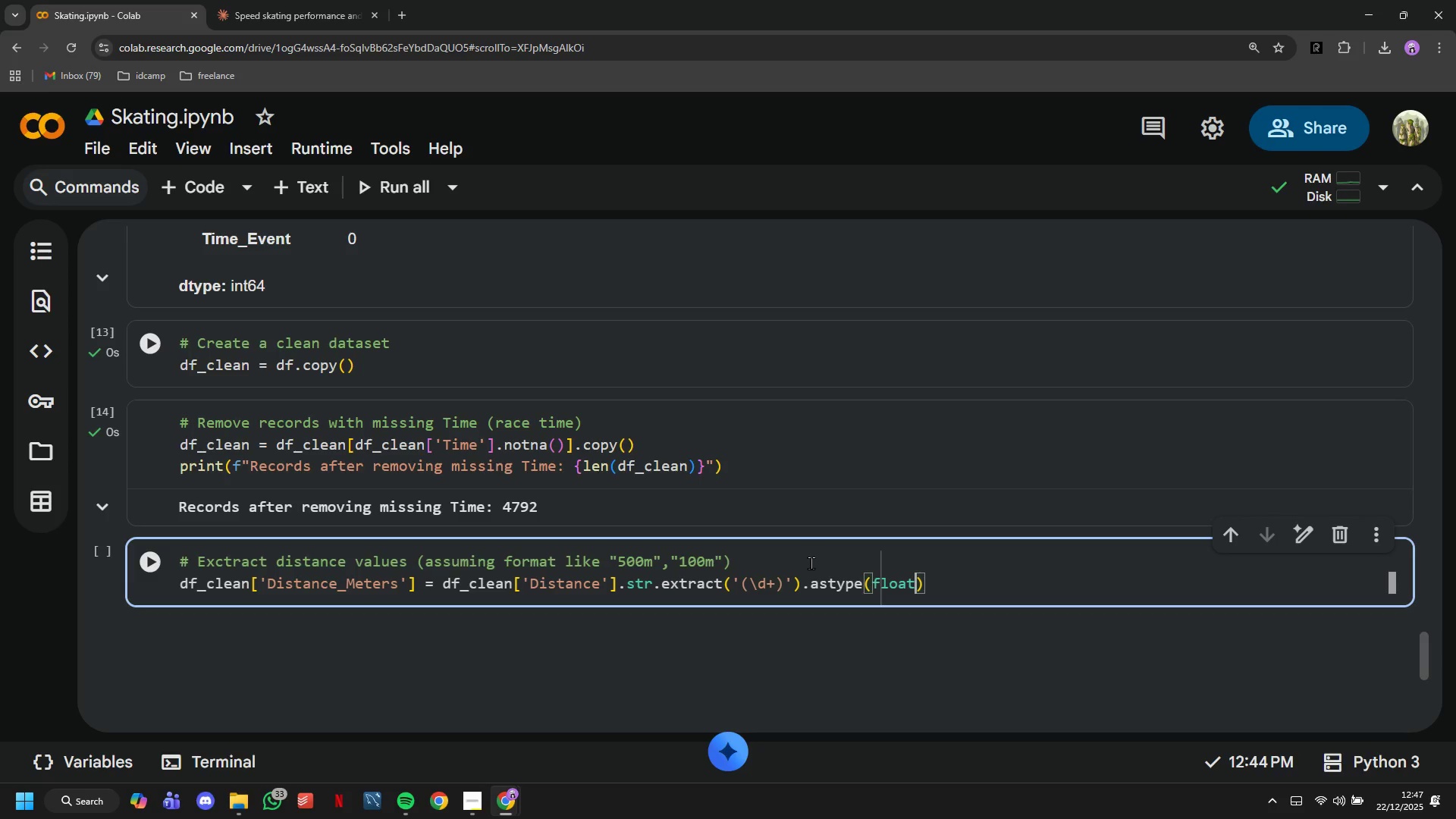 
key(ArrowRight)
 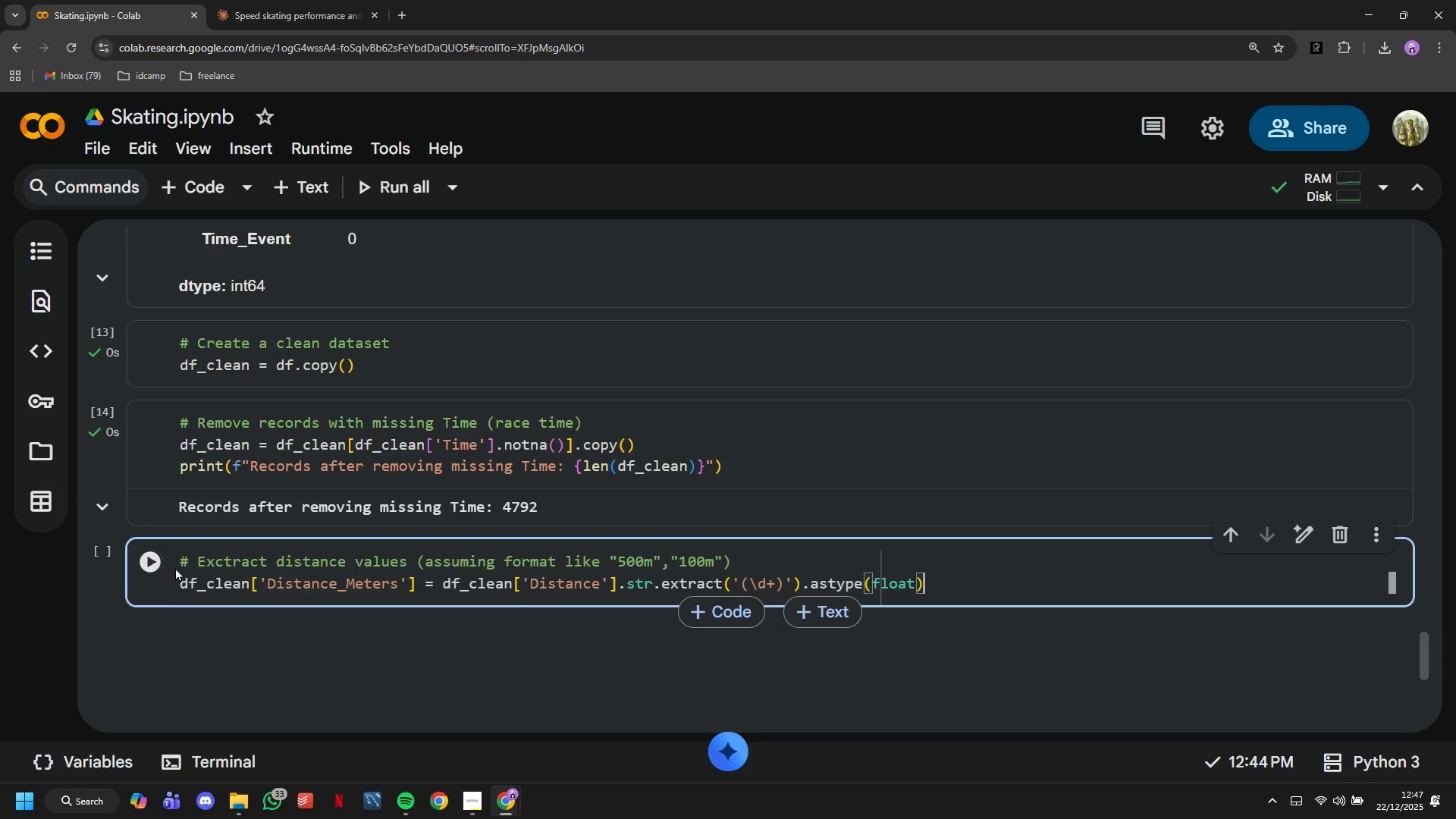 
wait(5.49)
 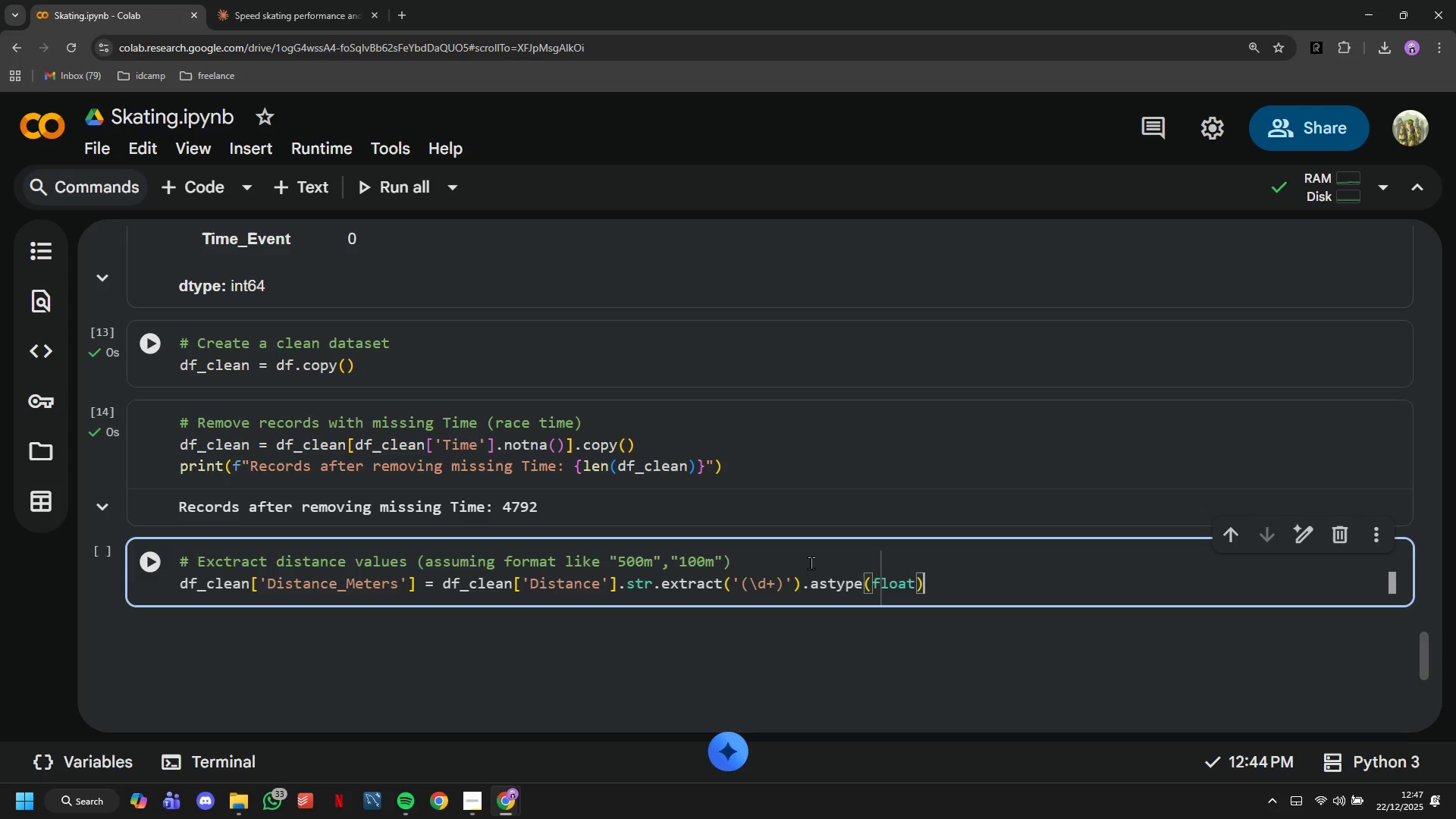 
scroll: coordinate [159, 557], scroll_direction: down, amount: 2.0
 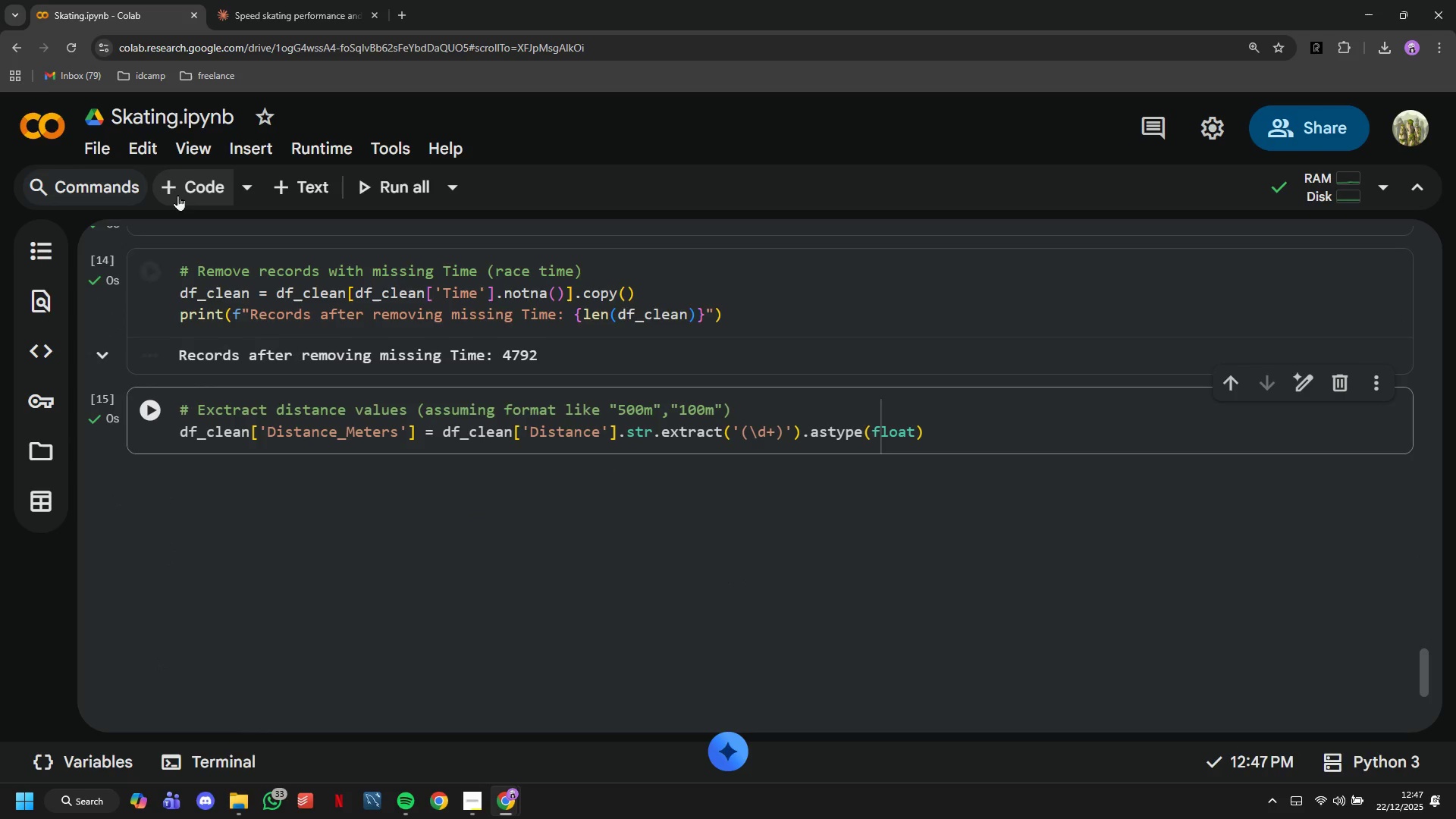 
left_click([185, 185])
 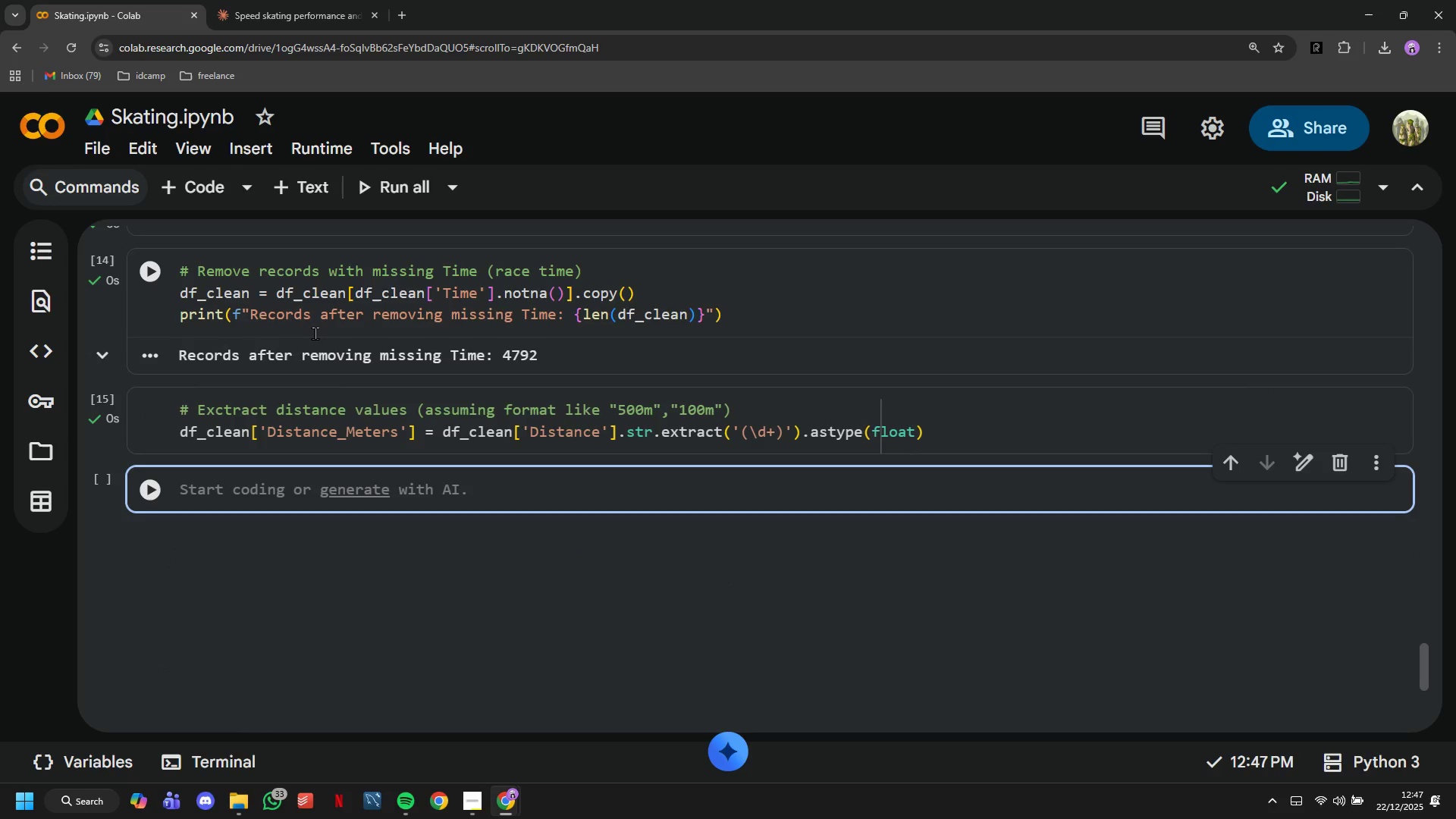 
type(# Create Dae)
key(Backspace)
type(te column)
 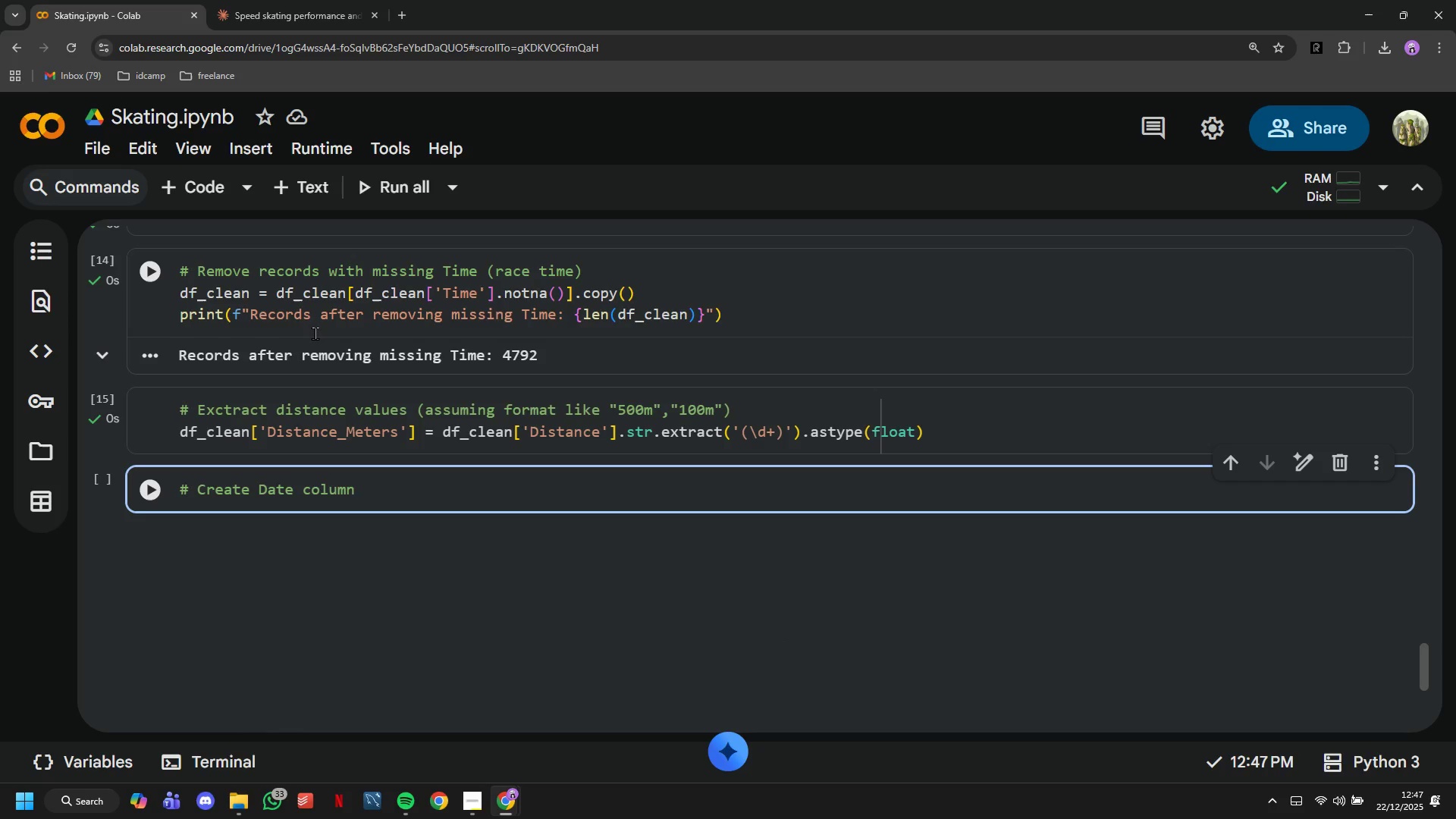 
key(Enter)
 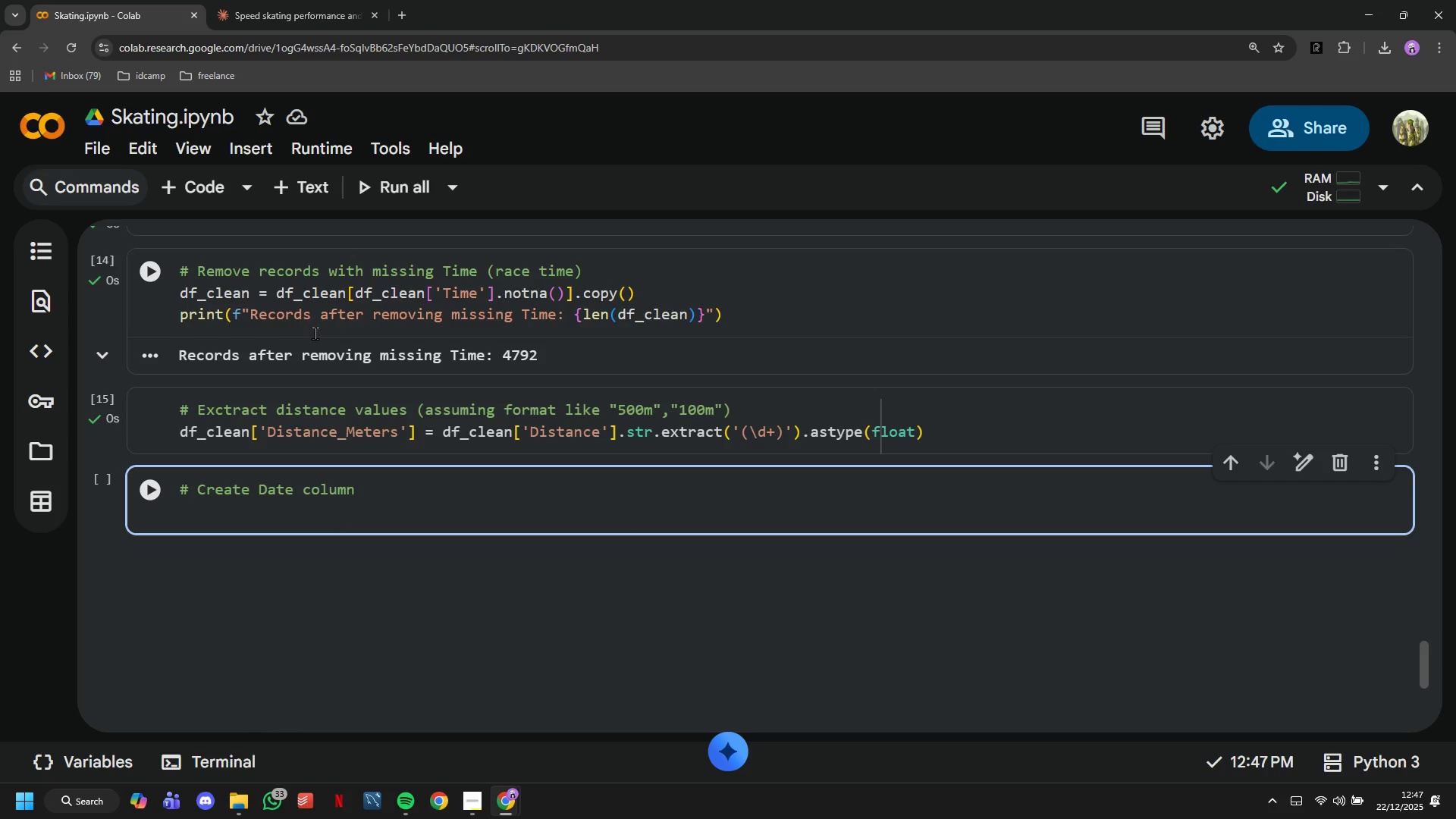 
type(df_)
 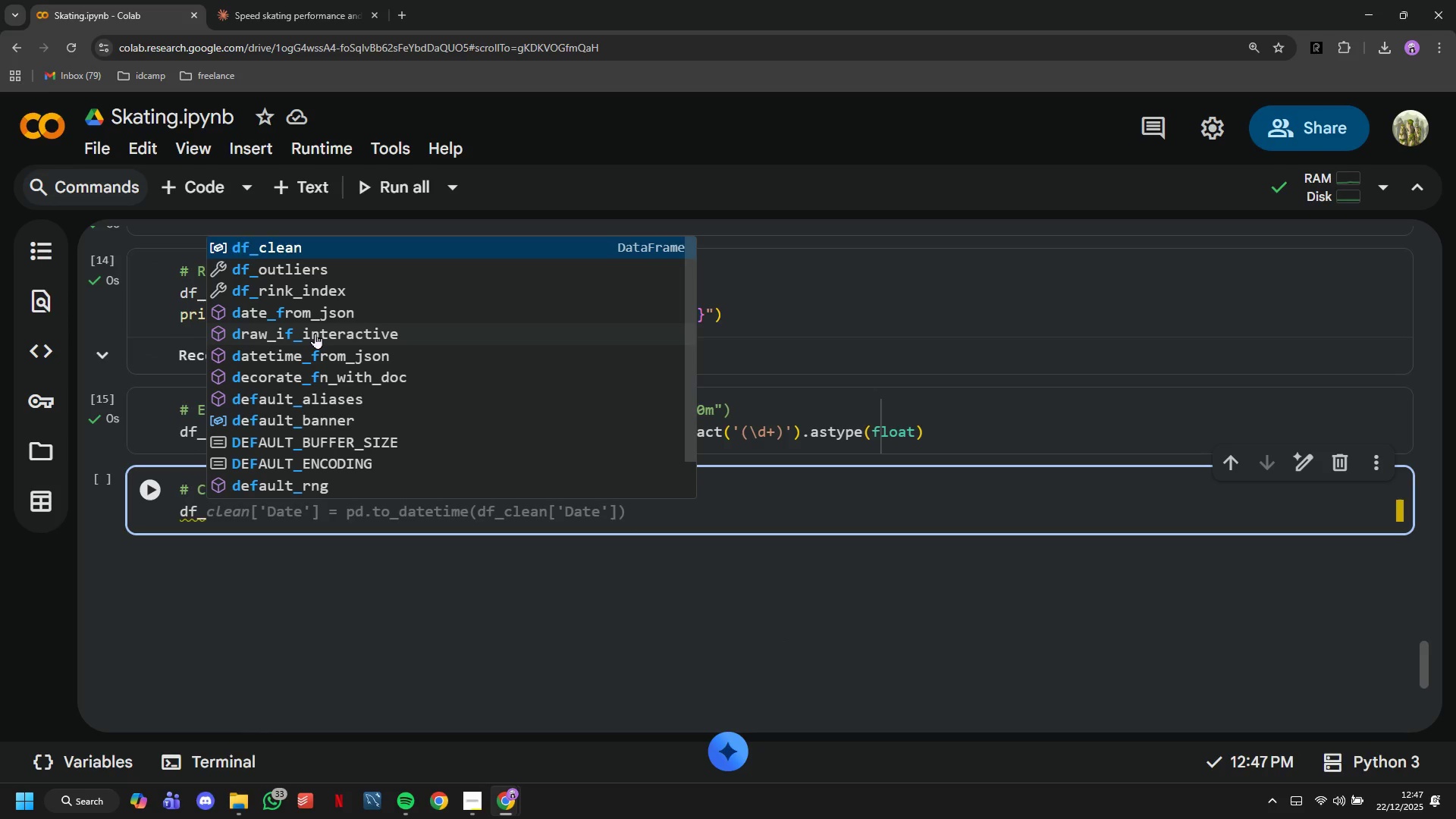 
type(clean['Dt)
key(Backspace)
type(ate)
 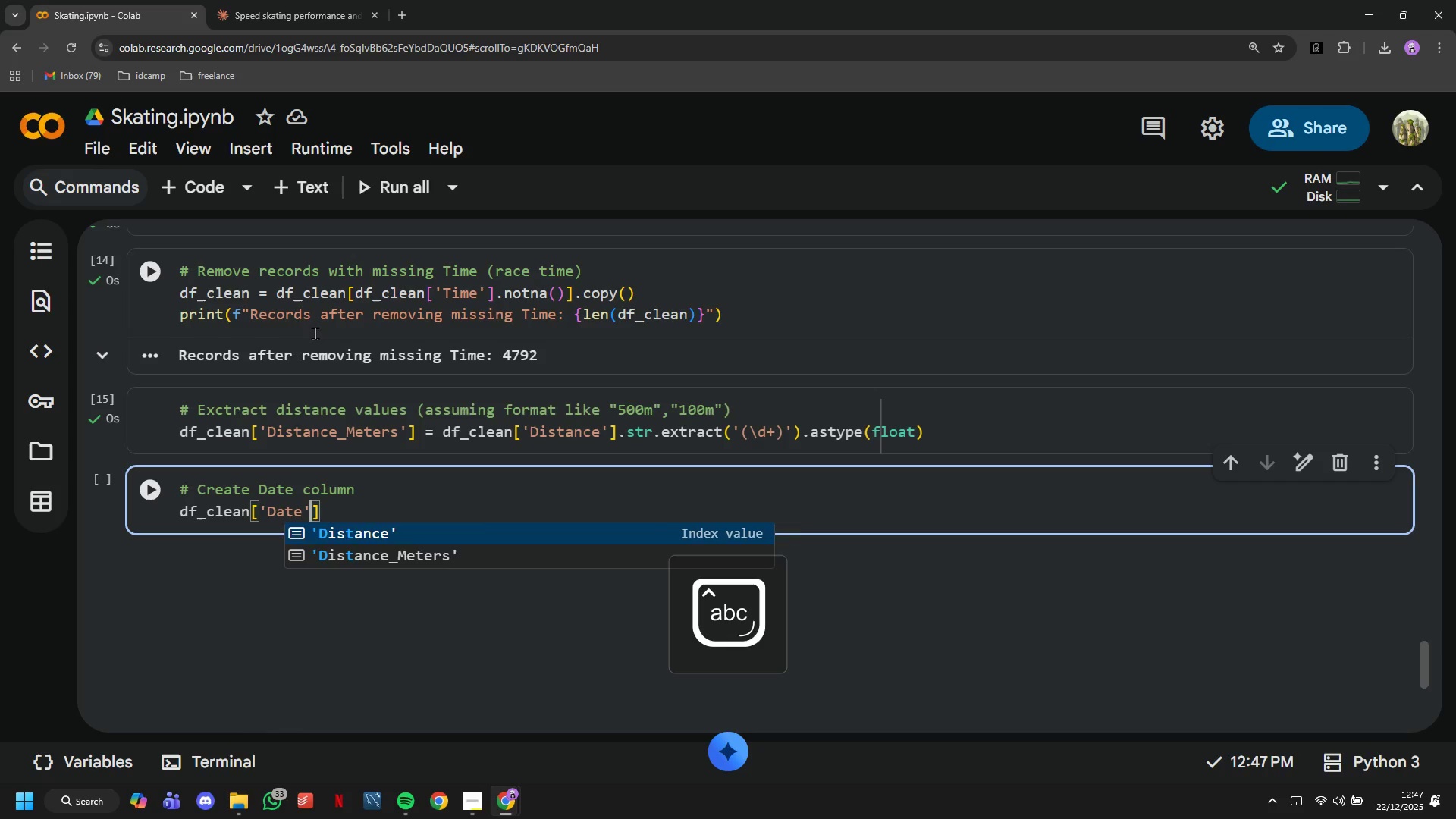 
key(ArrowRight)
 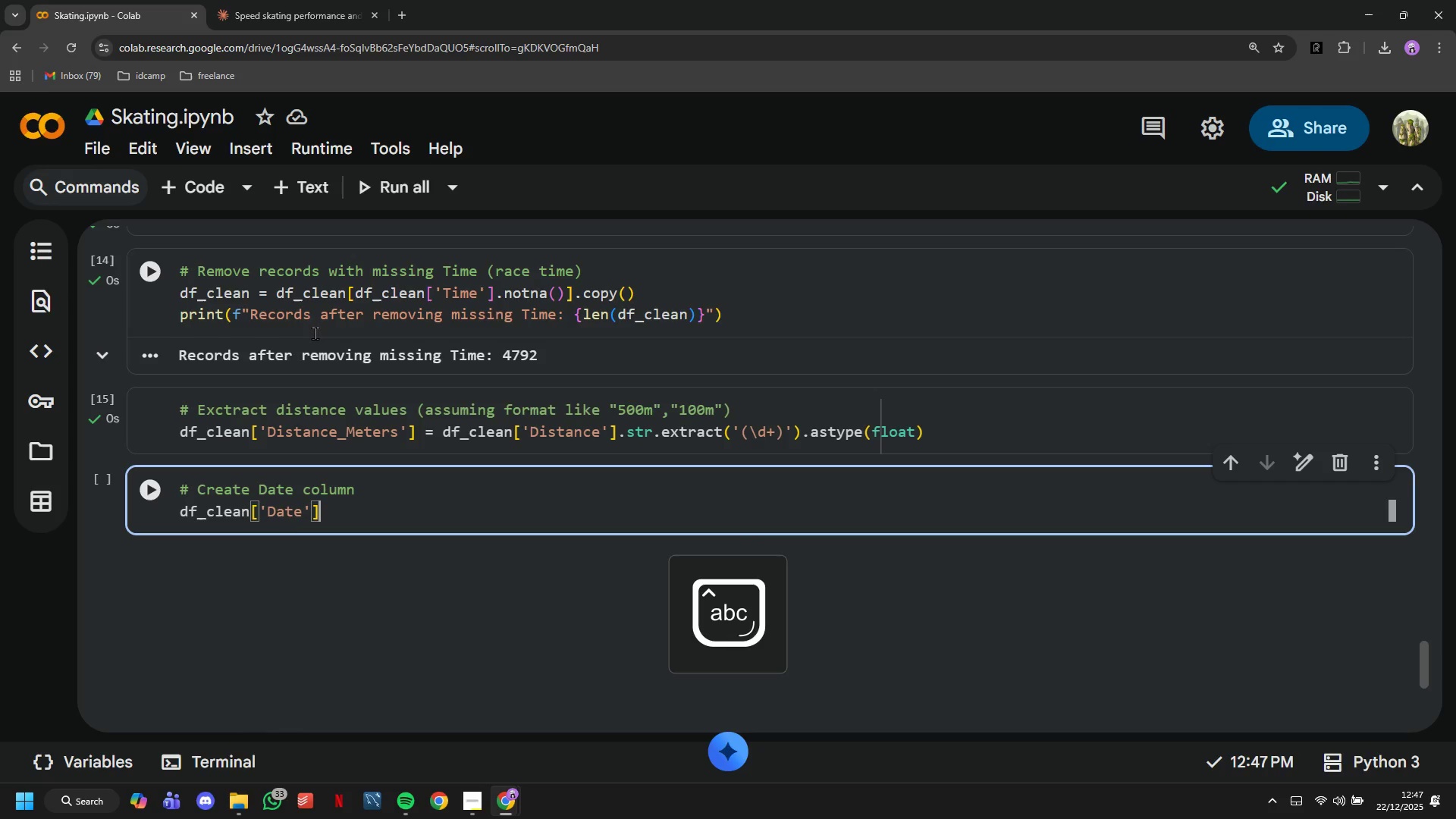 
key(ArrowRight)
 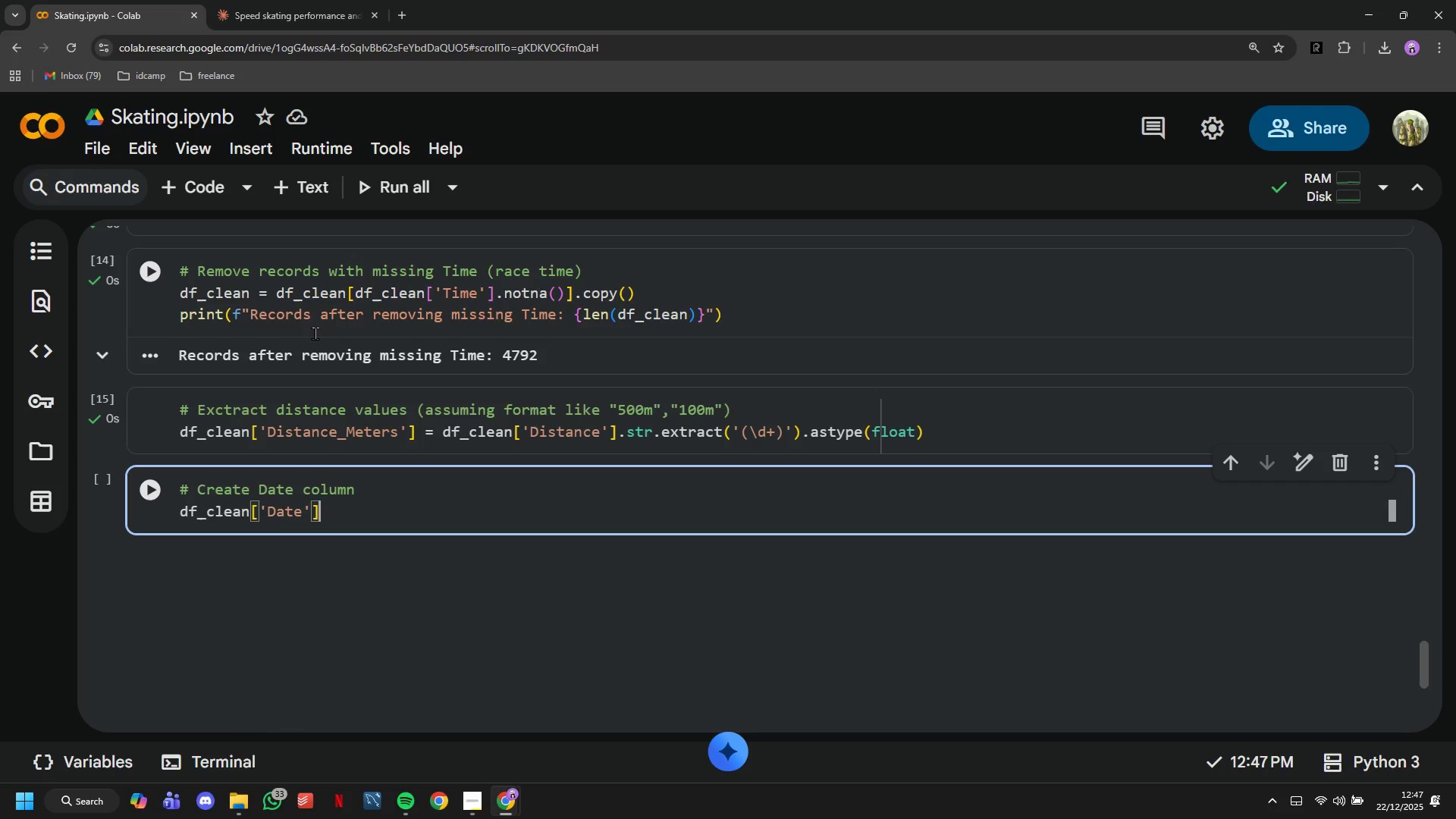 
type( p)
key(Backspace)
type(= pd.to_datetime(df_clean['Date)
 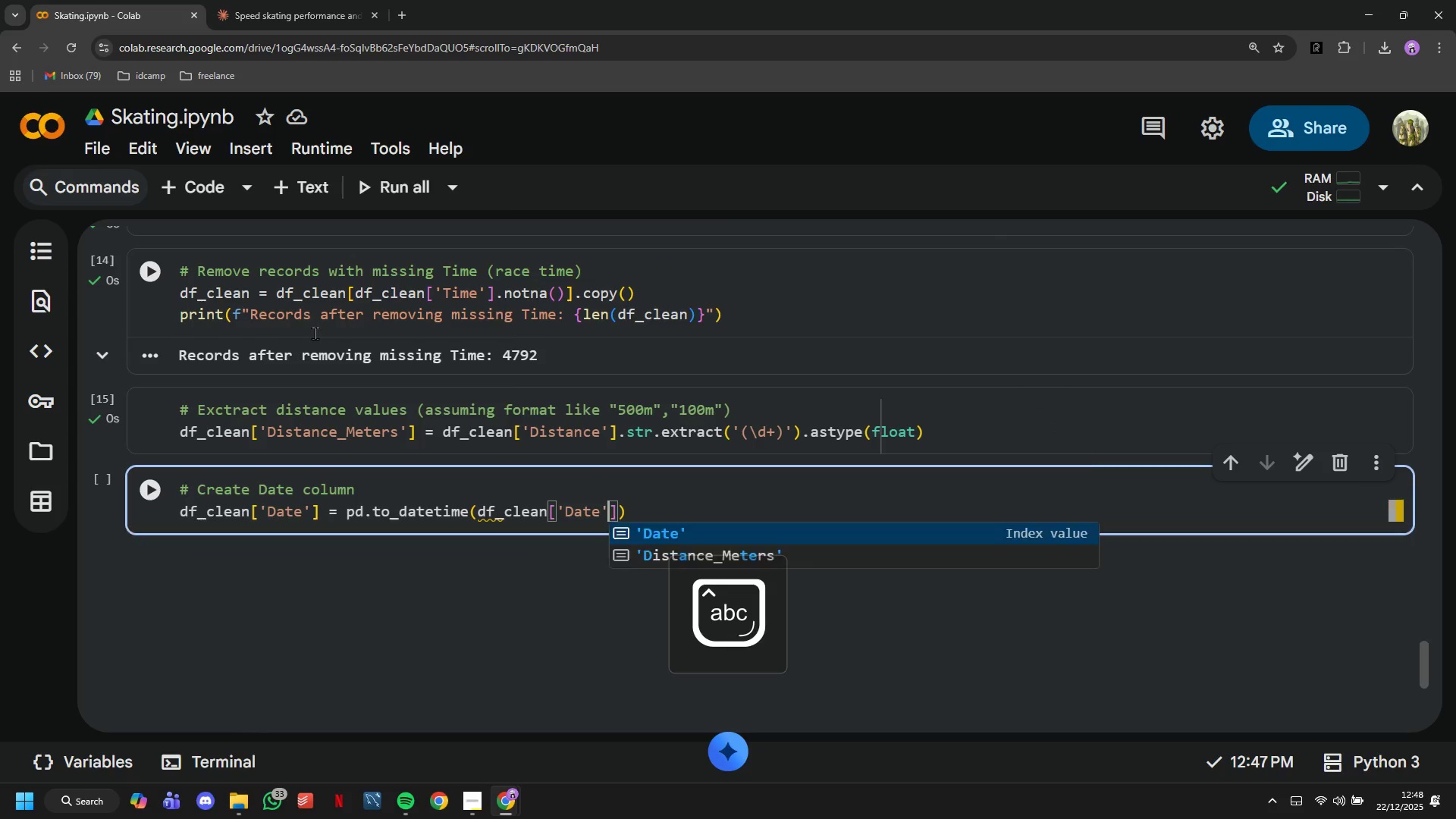 
 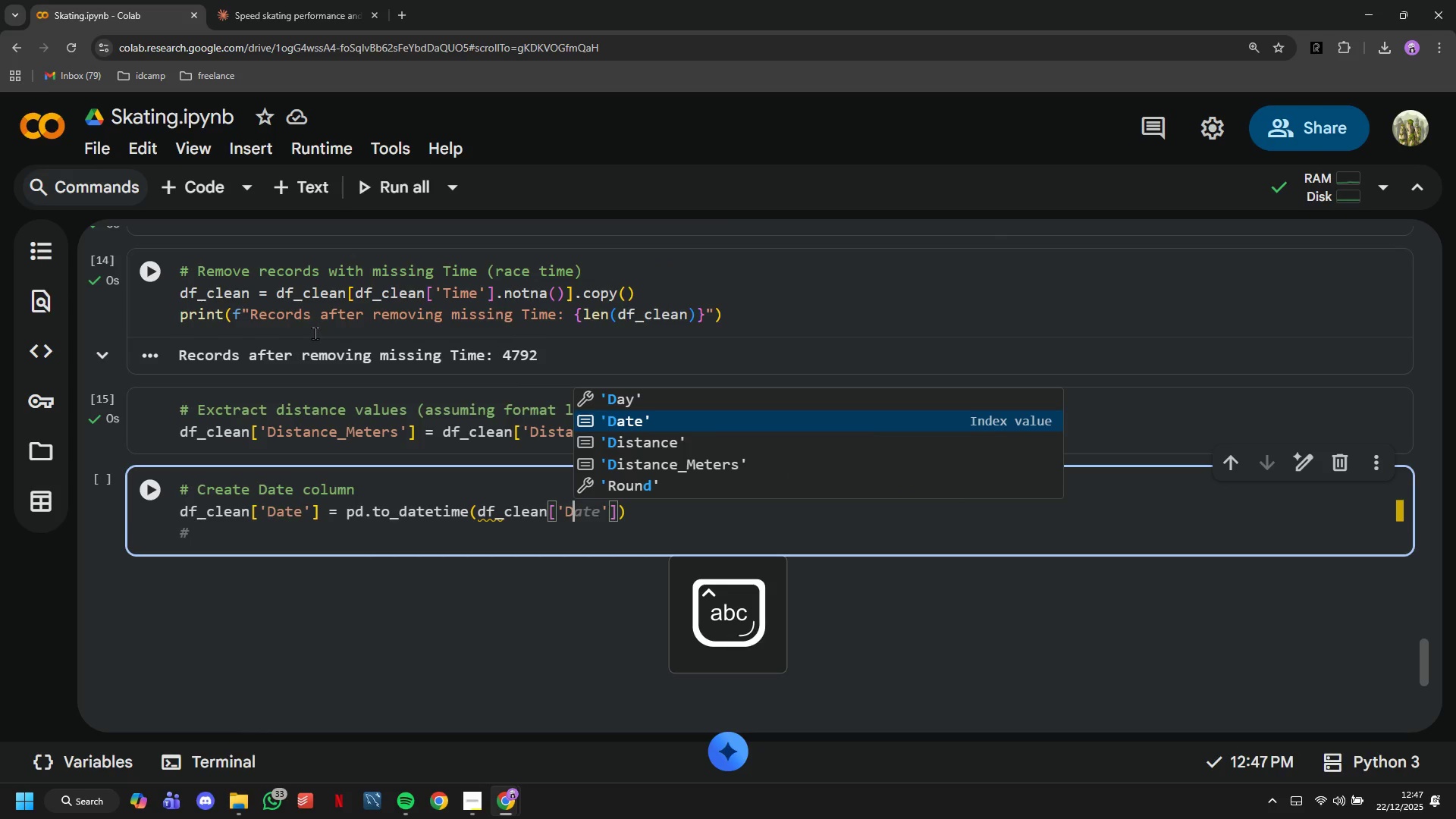 
key(ArrowRight)
 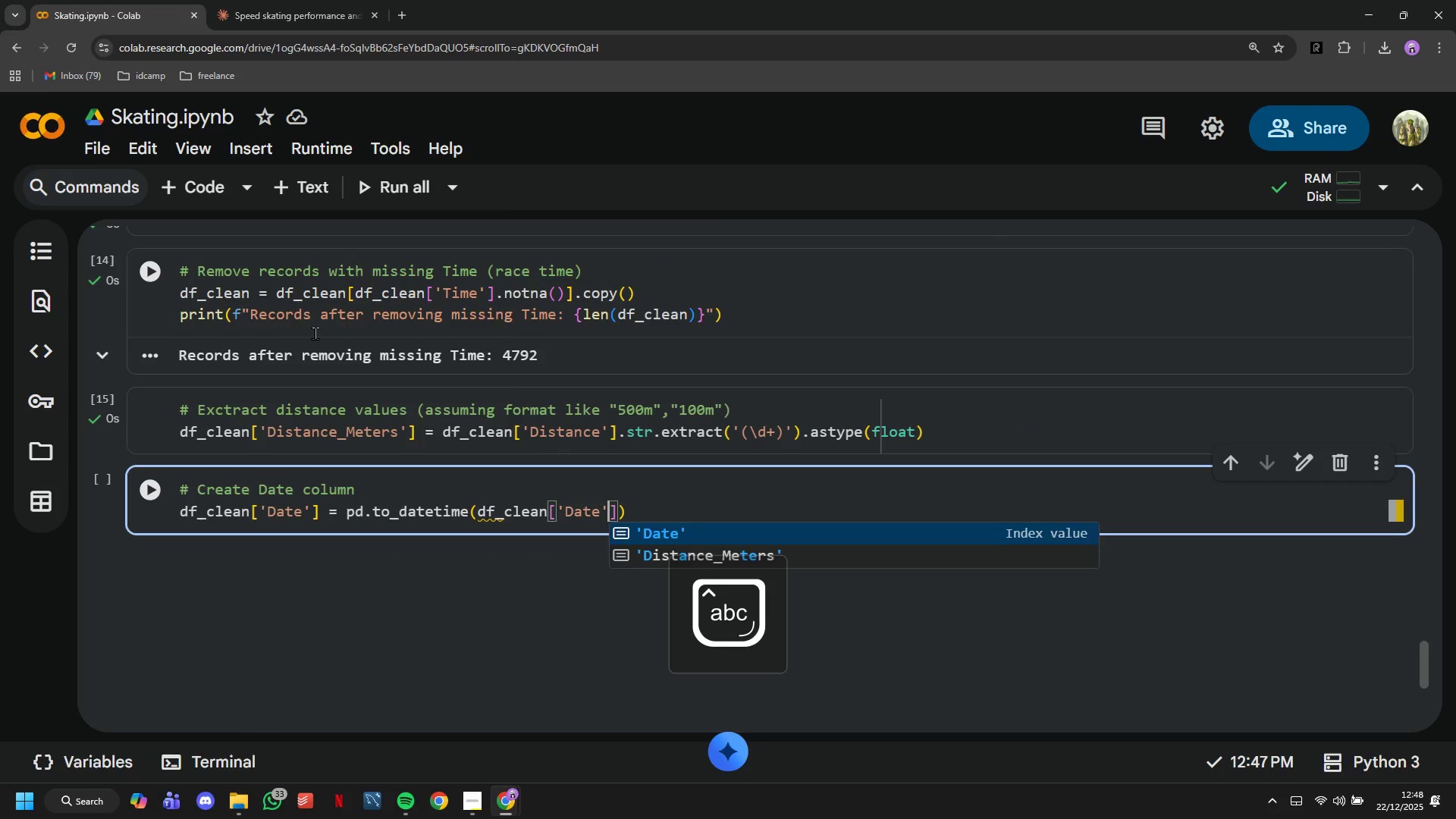 
key(ArrowRight)
 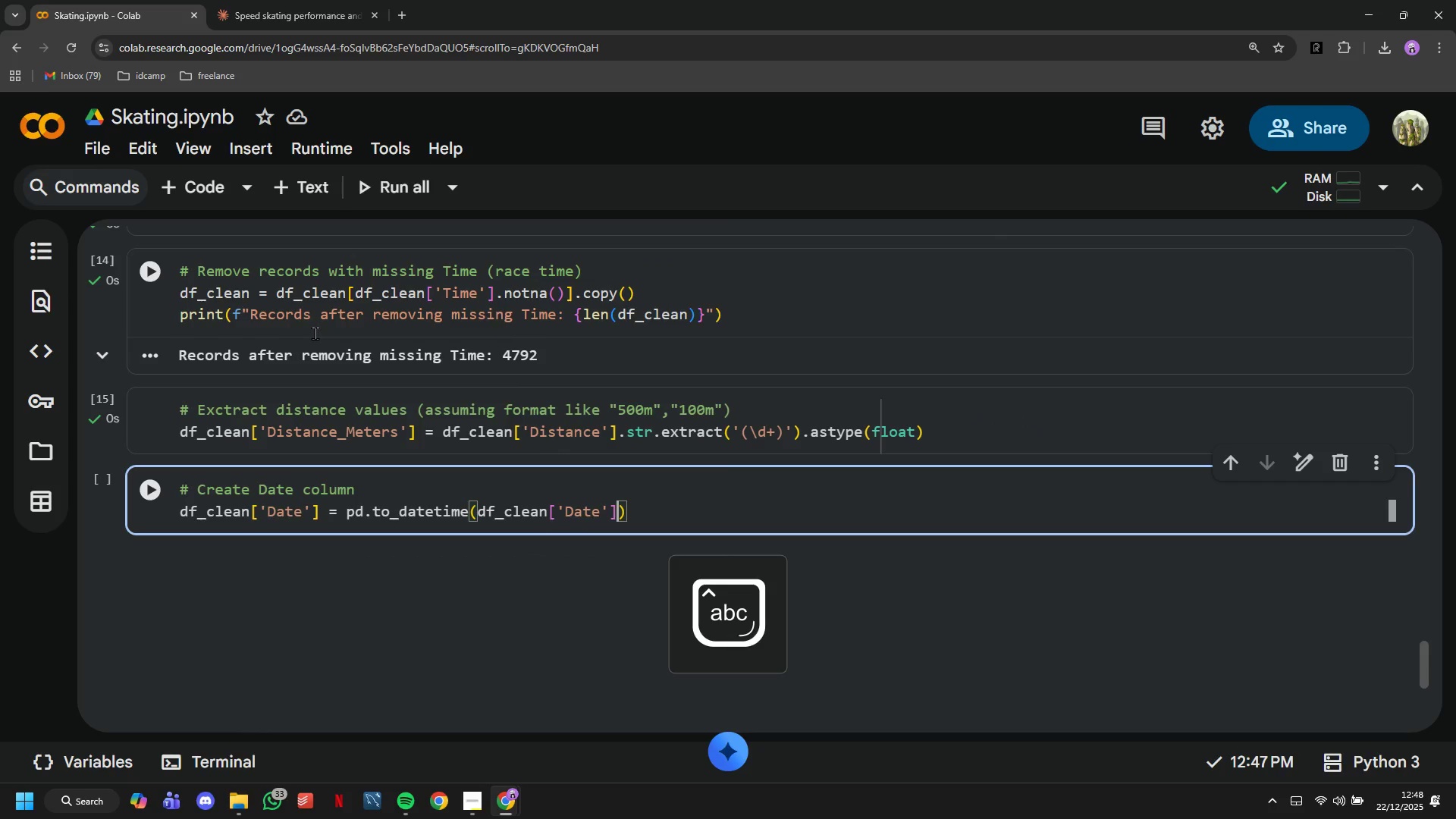 
key(ArrowRight)
 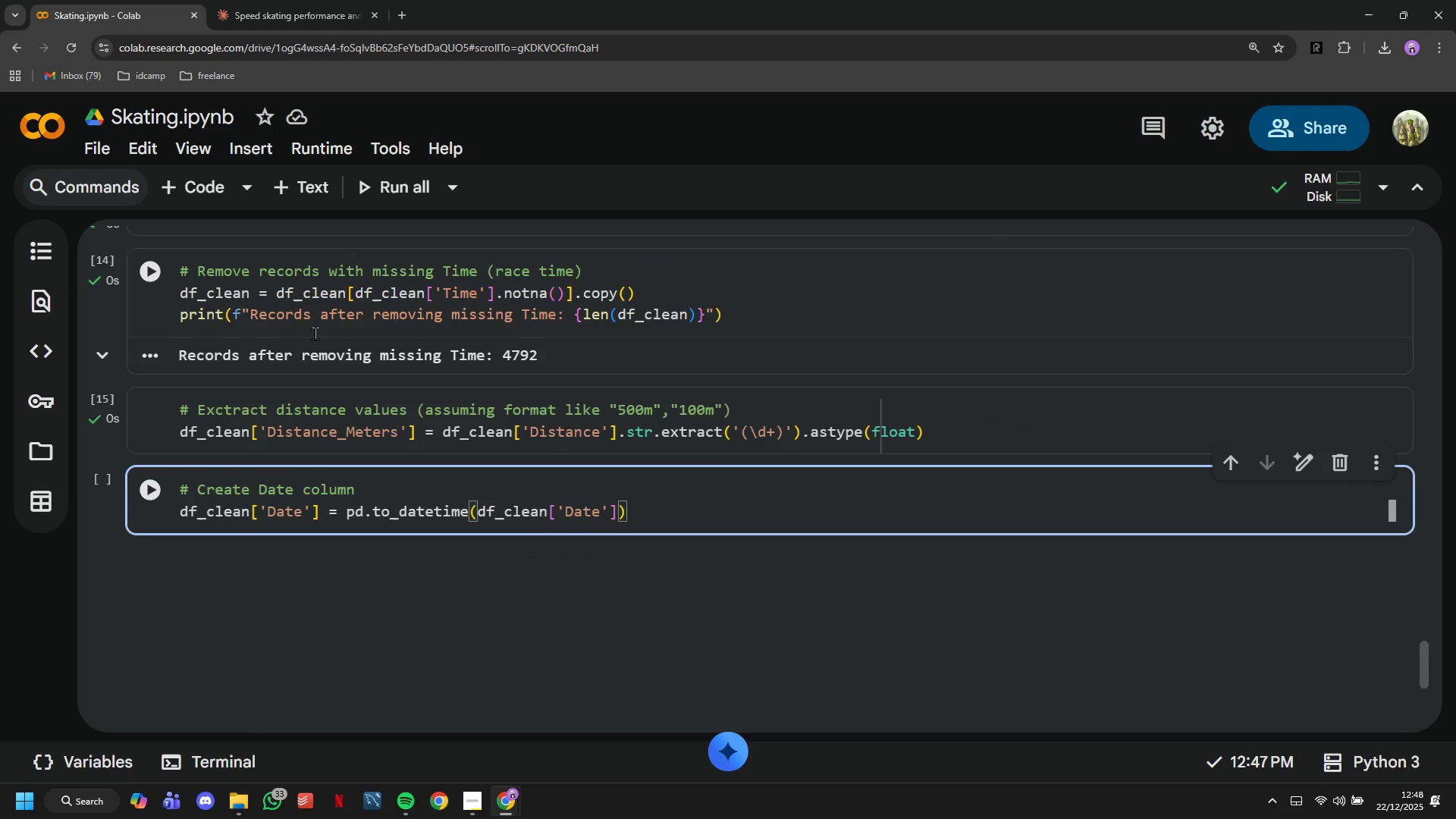 
wait(8.5)
 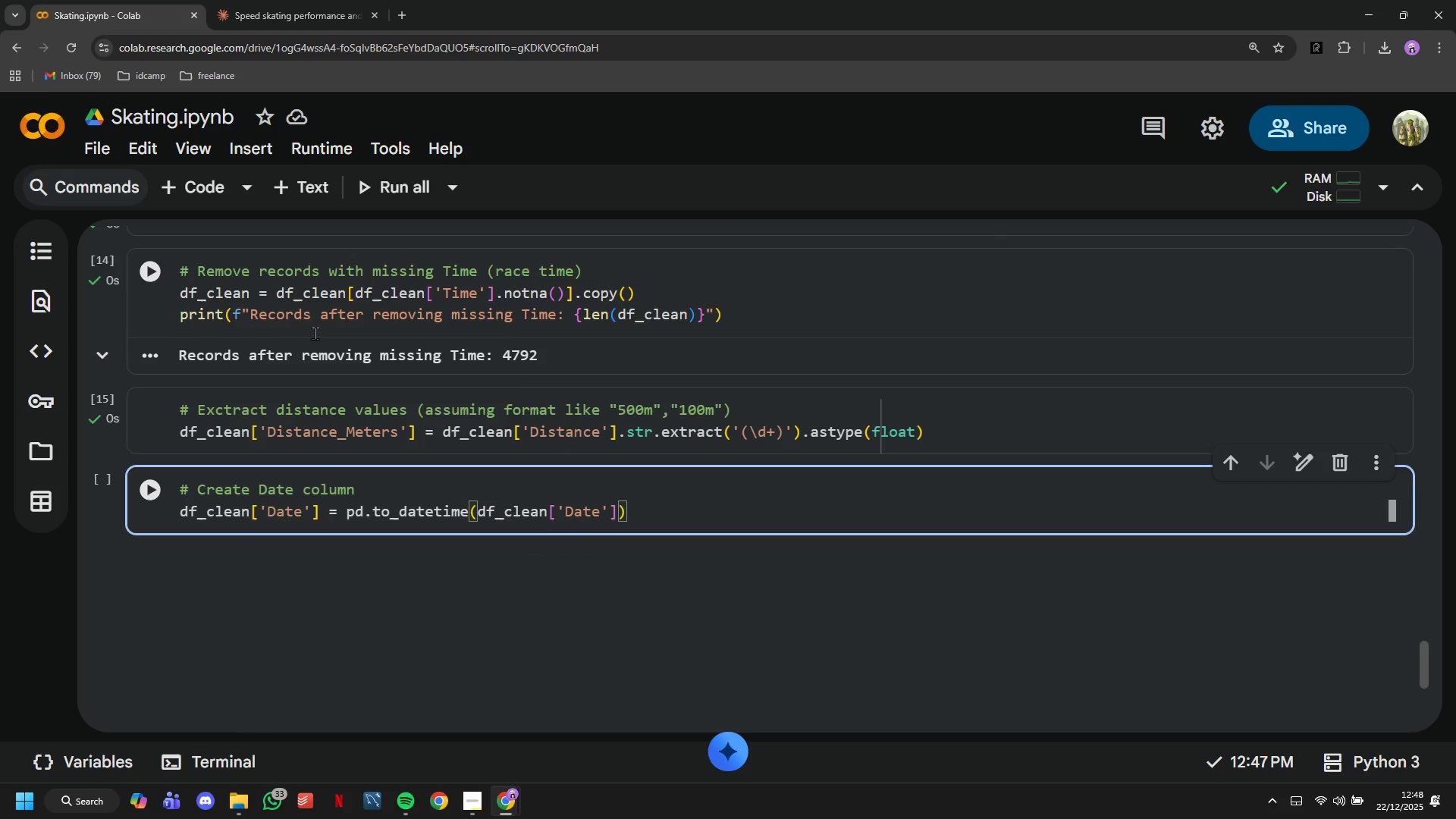 
key(ArrowLeft)
 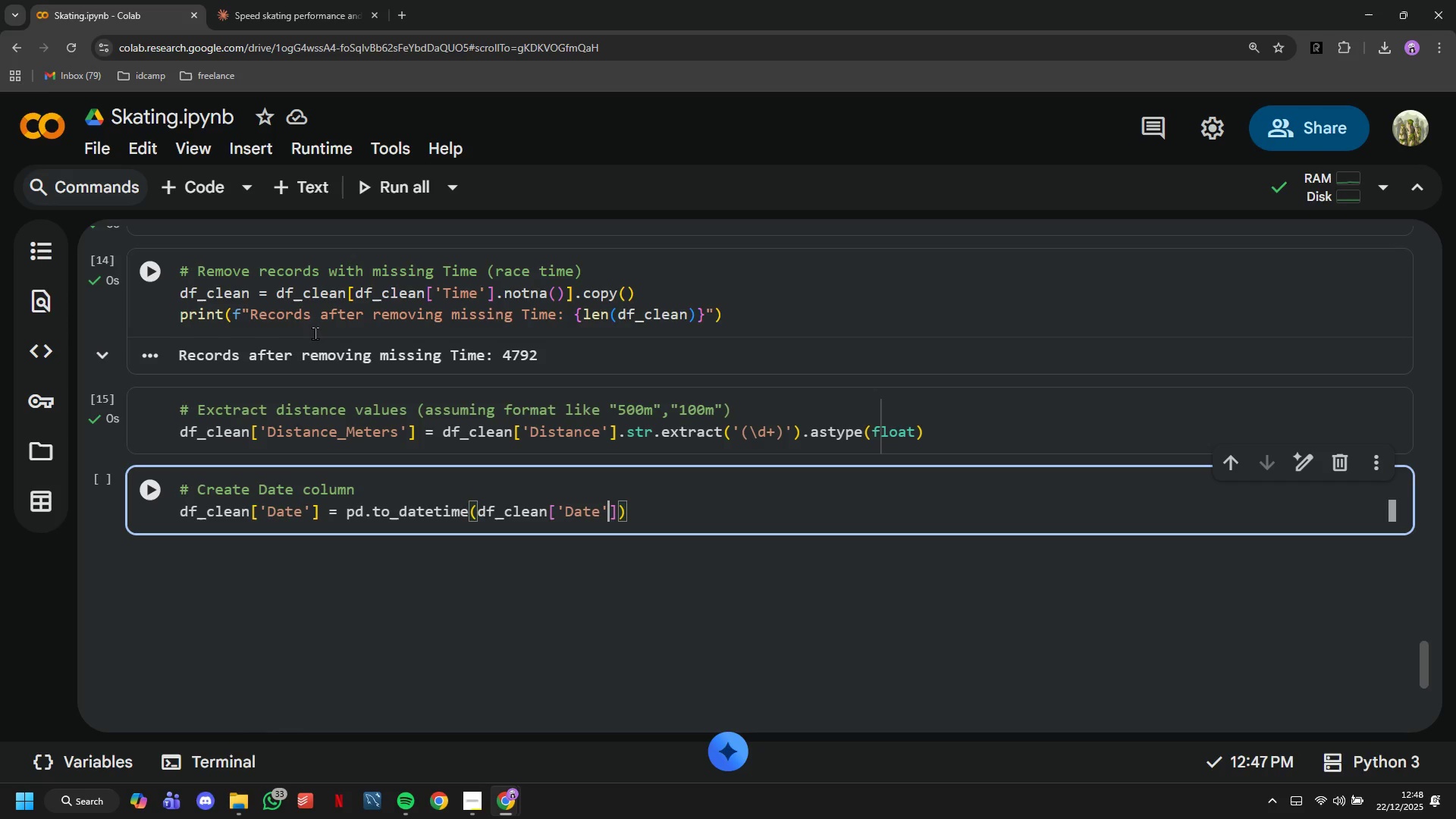 
key(ArrowLeft)
 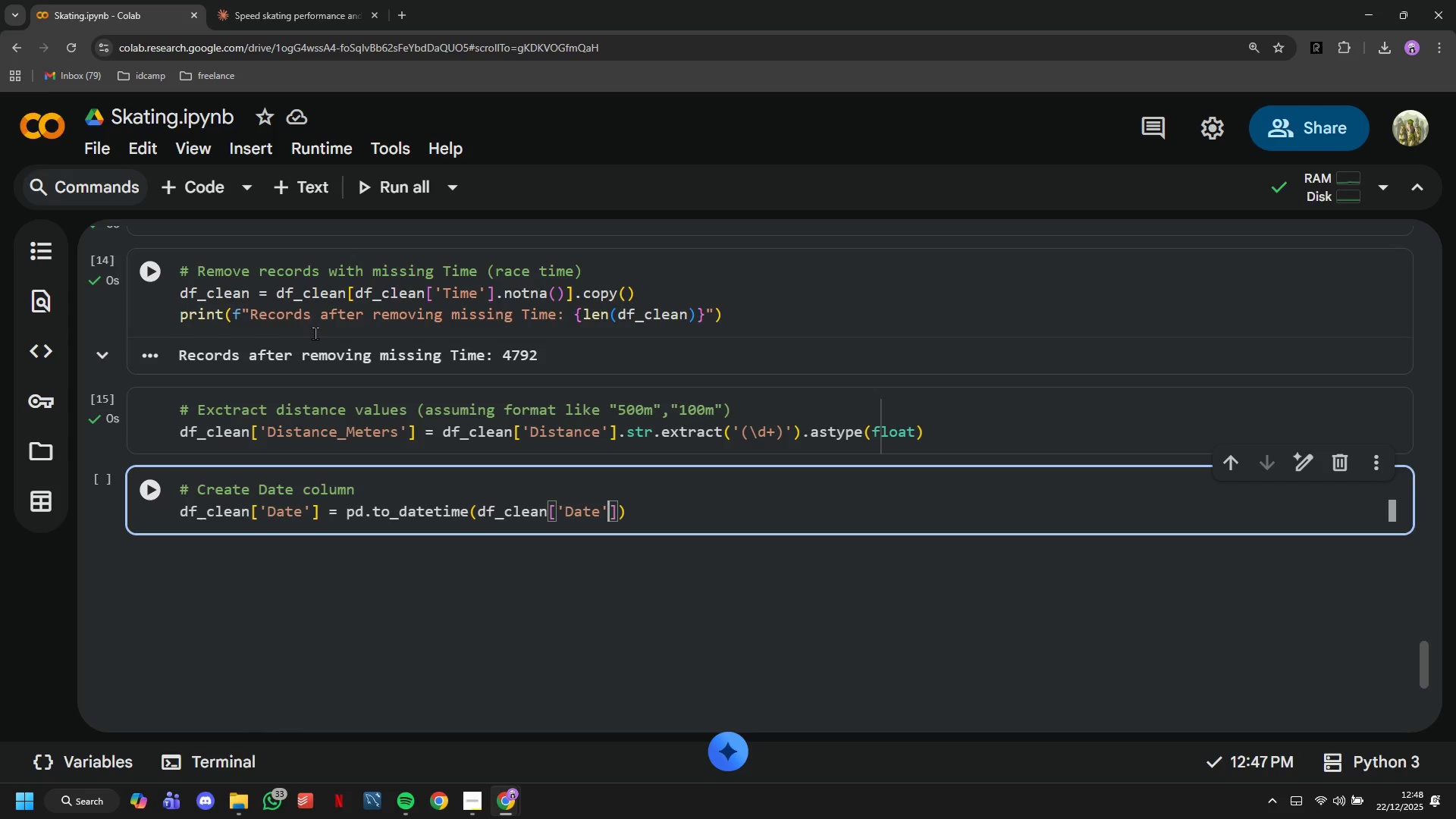 
key(Backspace)
key(Backspace)
key(Backspace)
key(Backspace)
key(Backspace)
type(Year)
 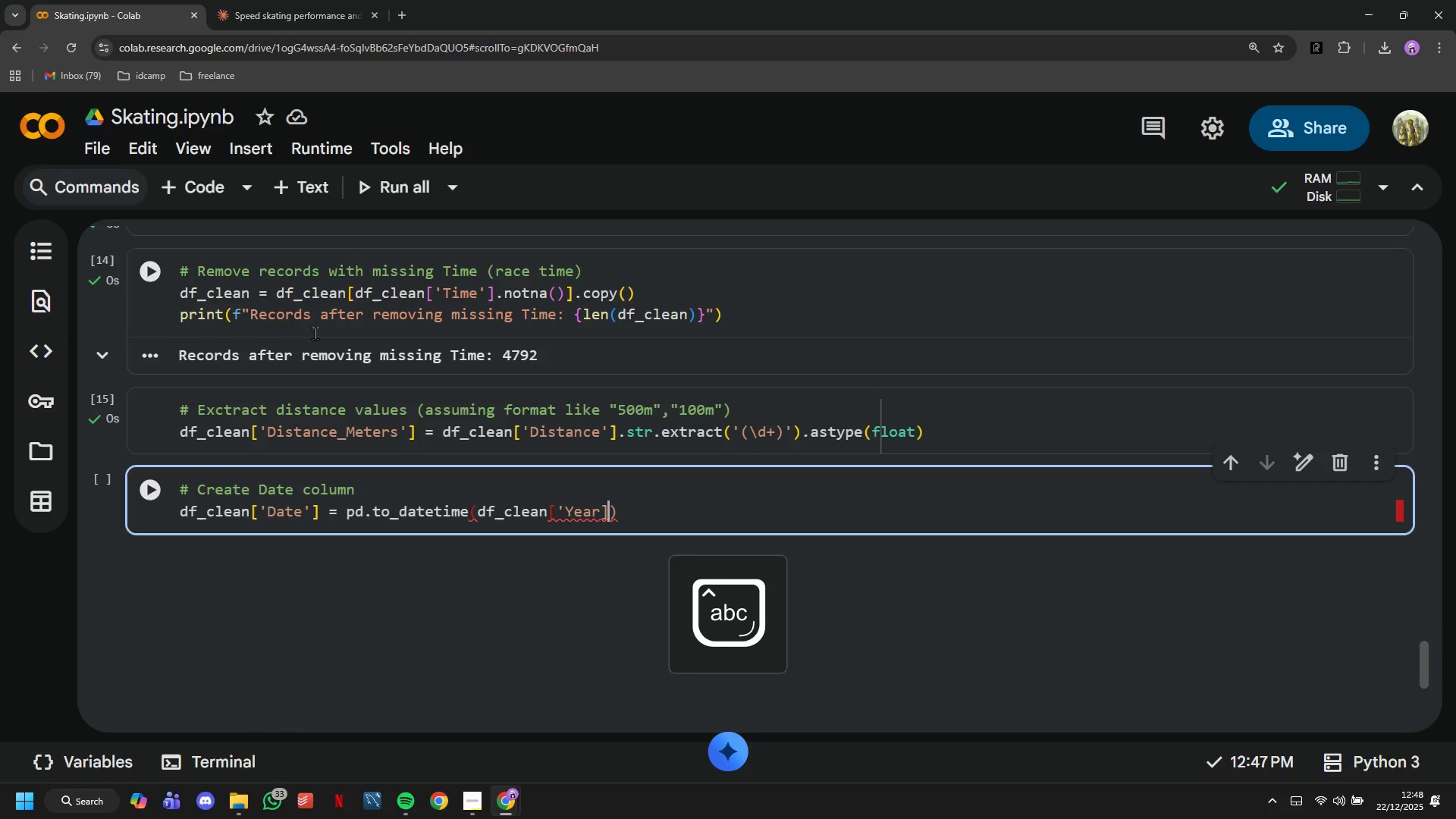 
key(ArrowRight)
 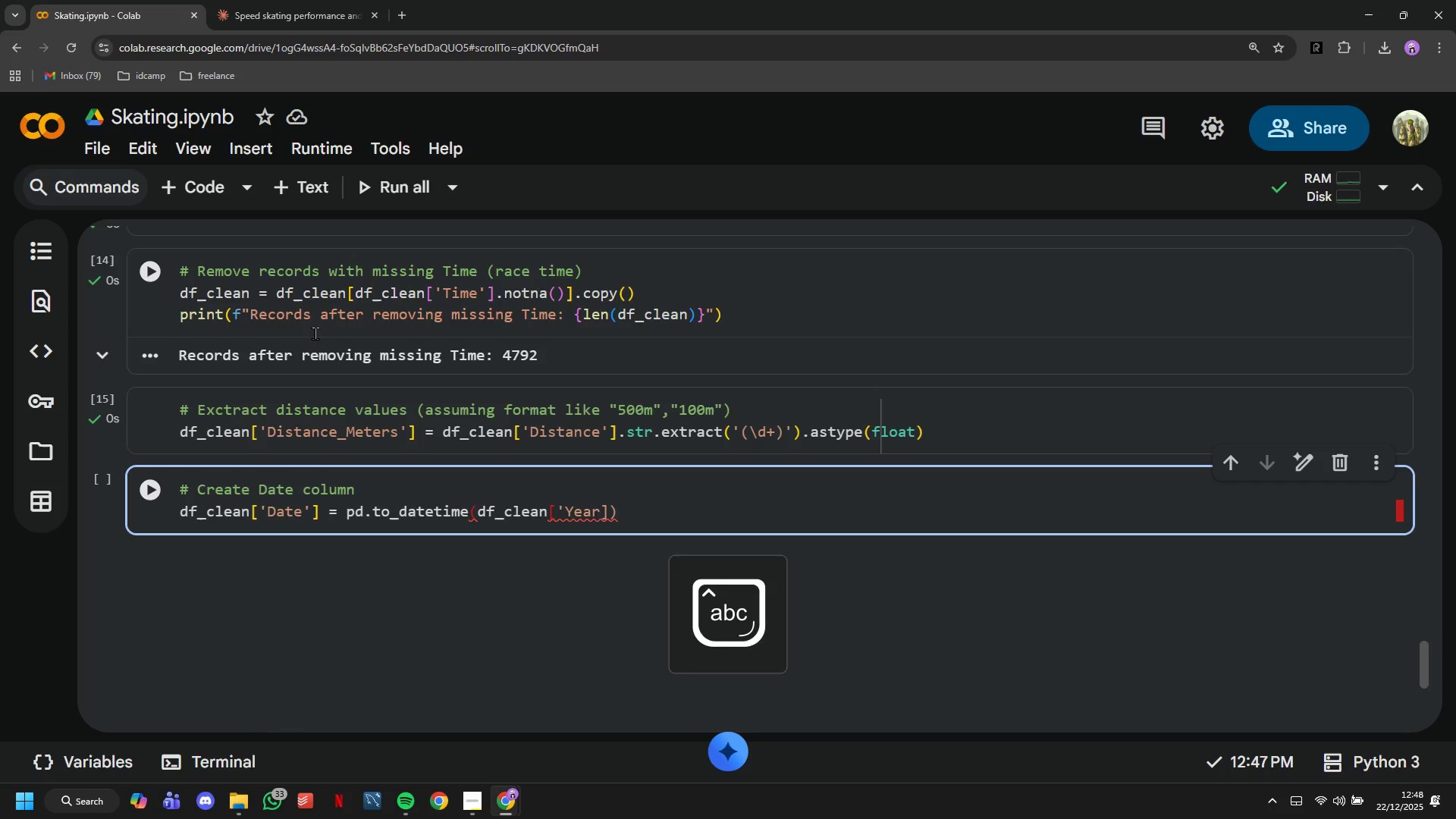 
key(ArrowLeft)
 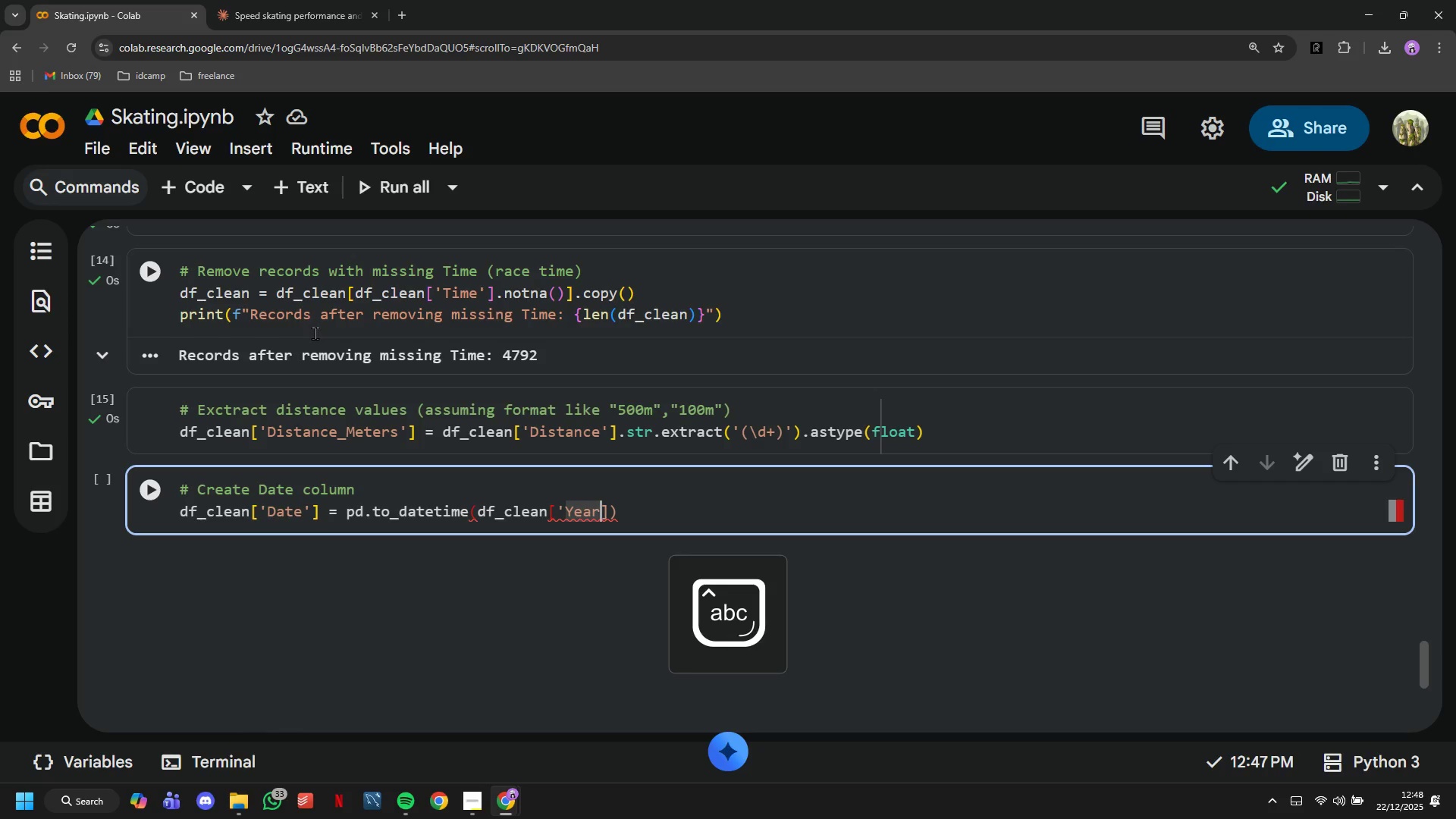 
type(','Month)
 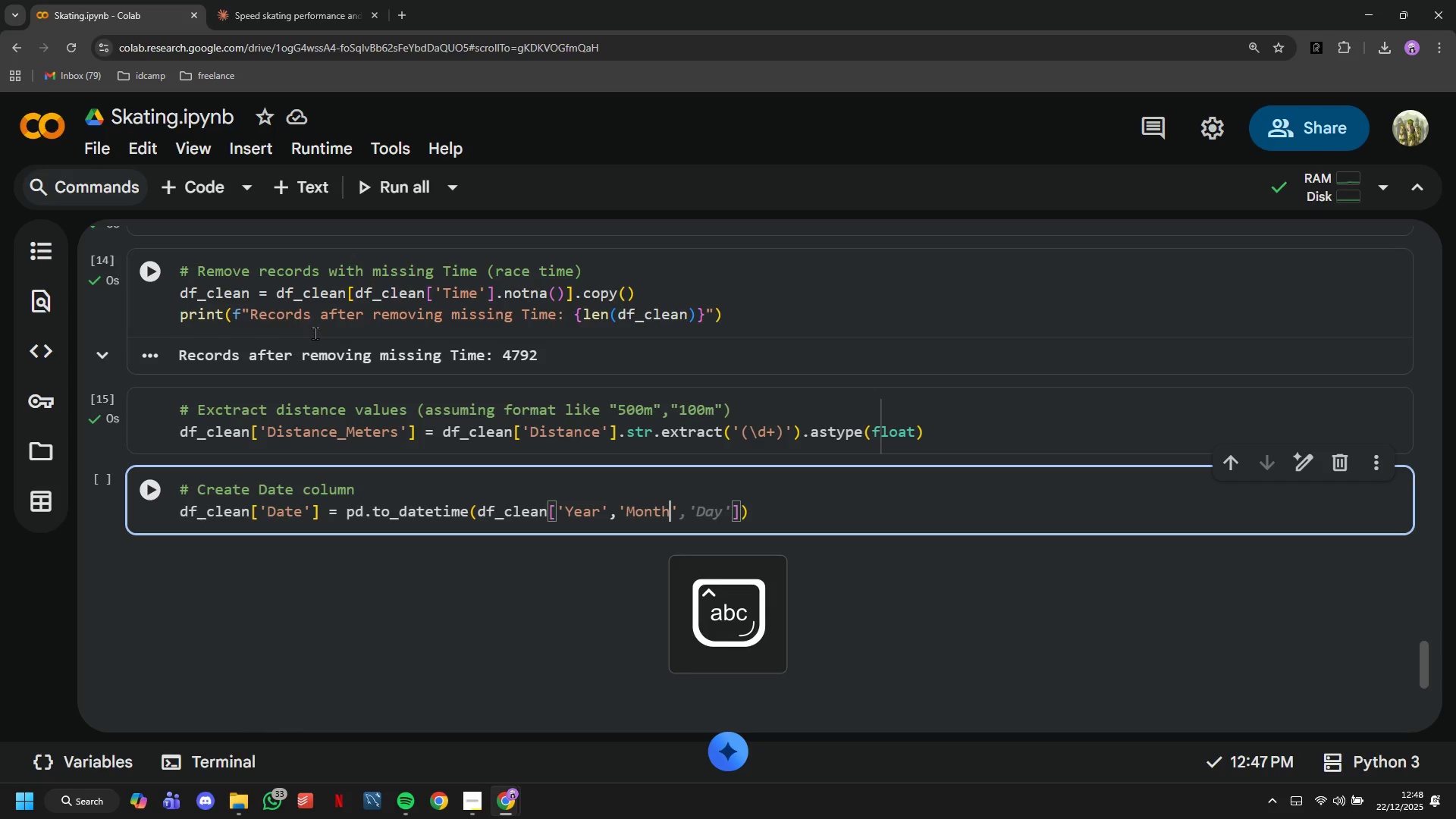 
key(ArrowRight)
 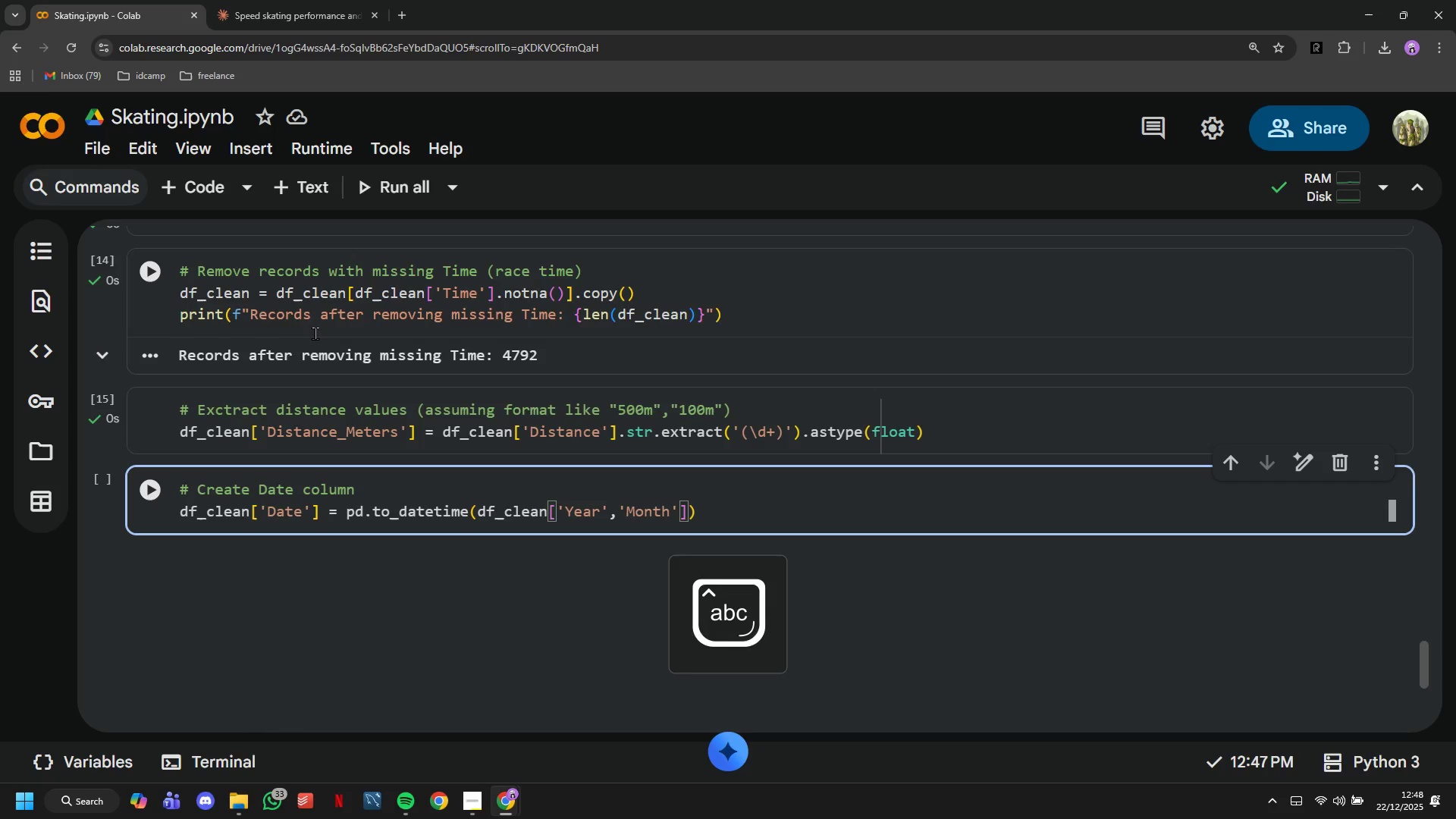 
type(,'Day)
 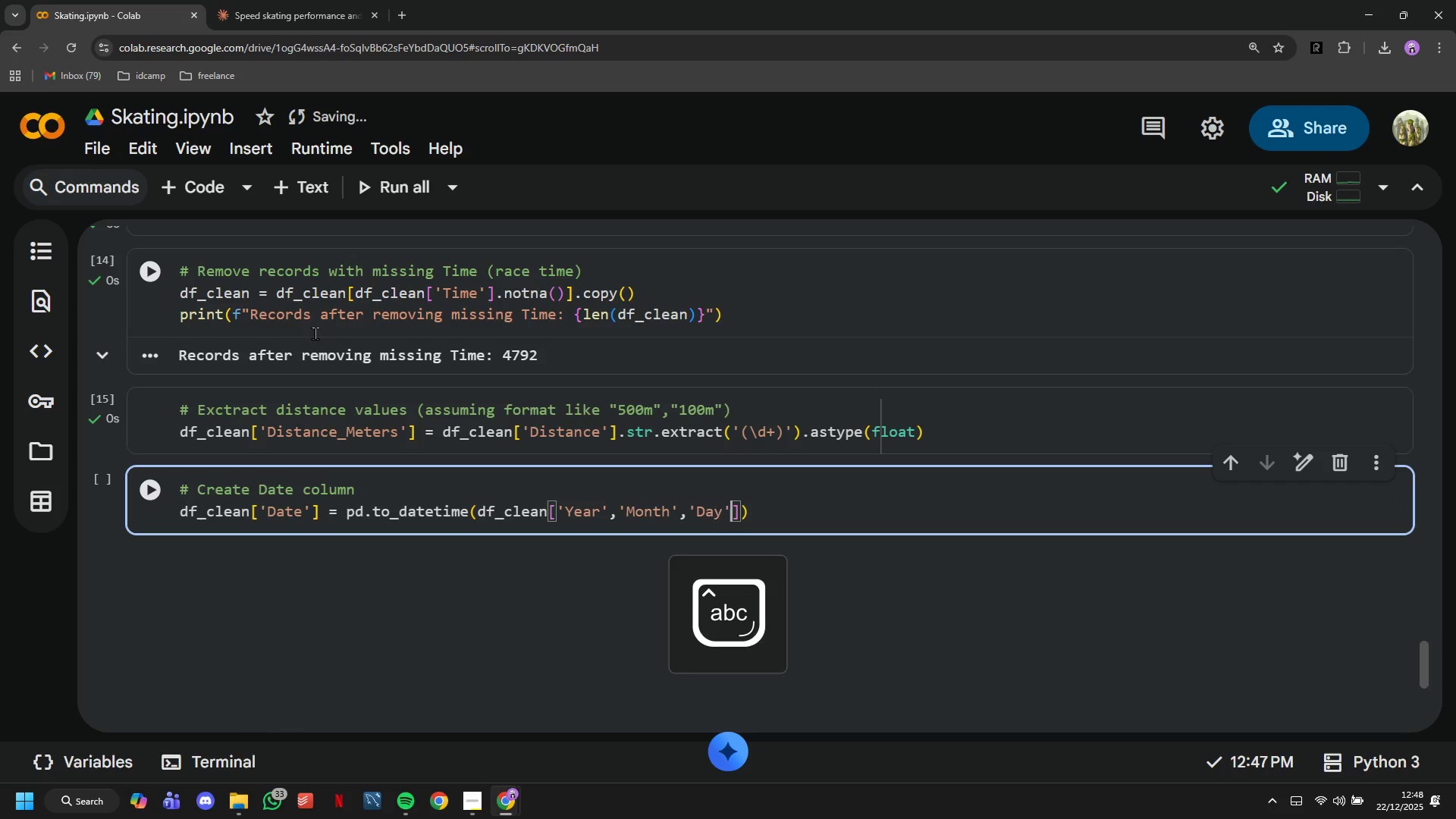 
key(ArrowRight)
 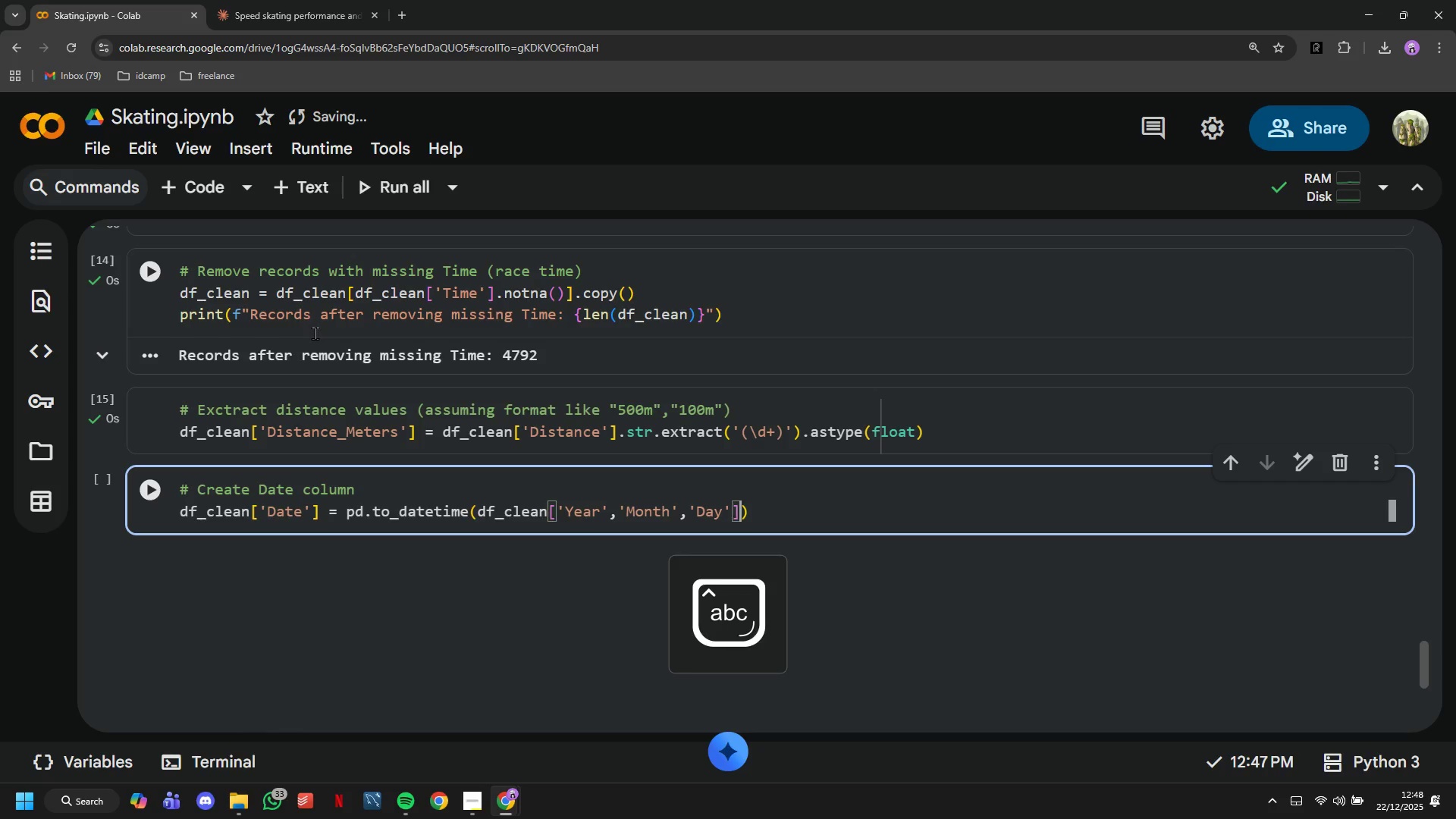 
key(ArrowRight)
 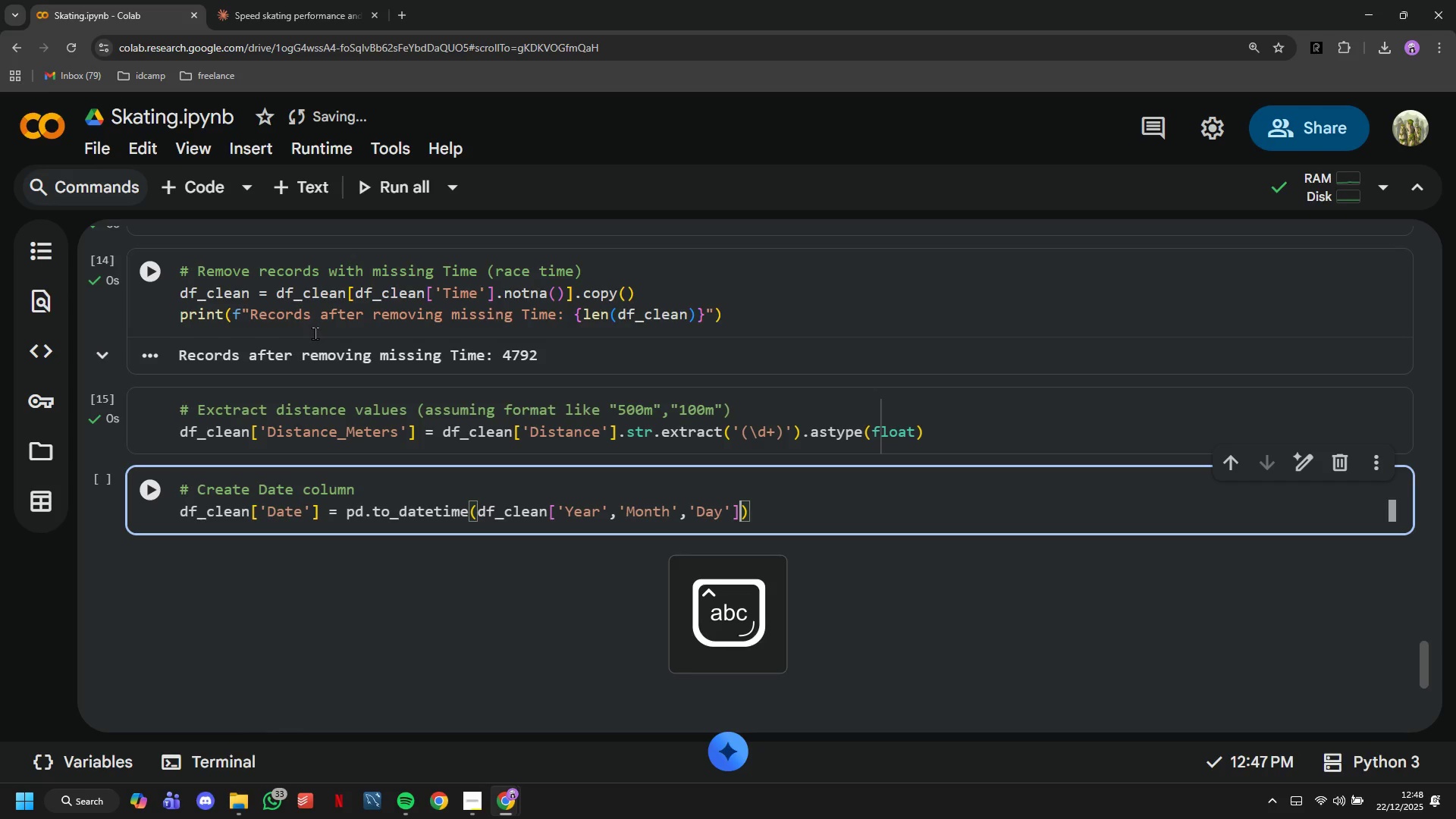 
key(ArrowRight)
 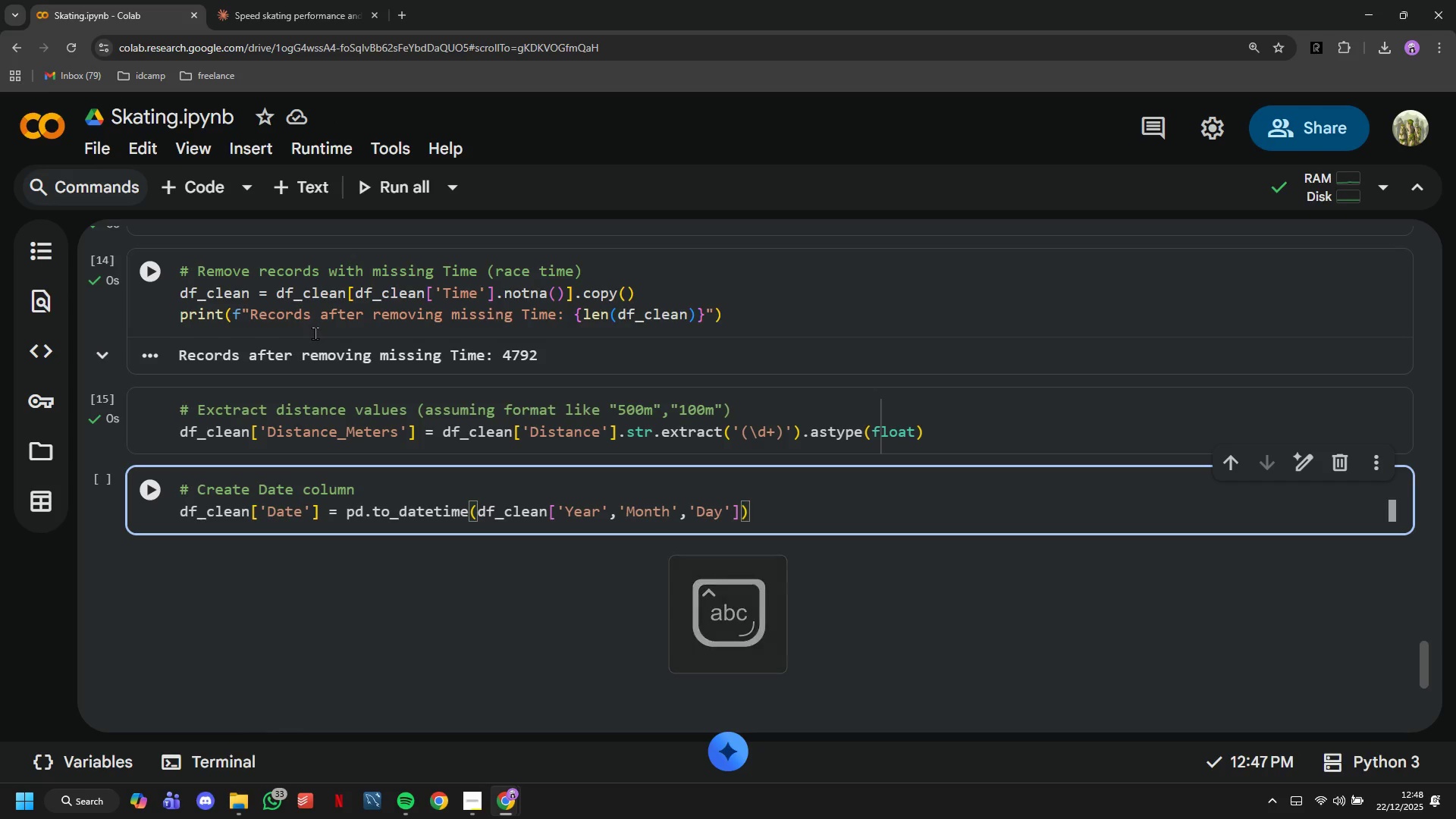 
key(ArrowLeft)
 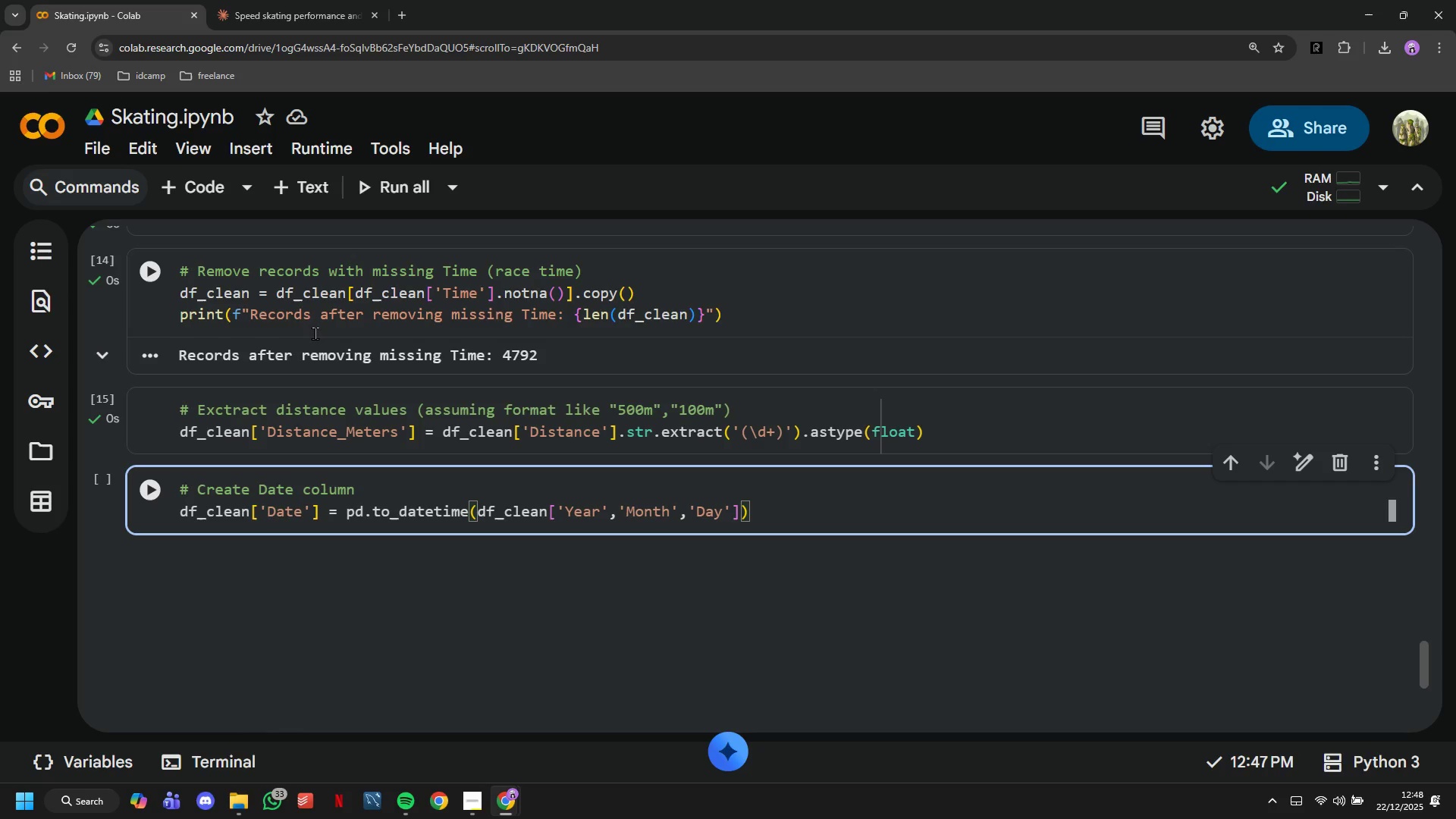 
hold_key(key=ArrowLeft, duration=1.09)
 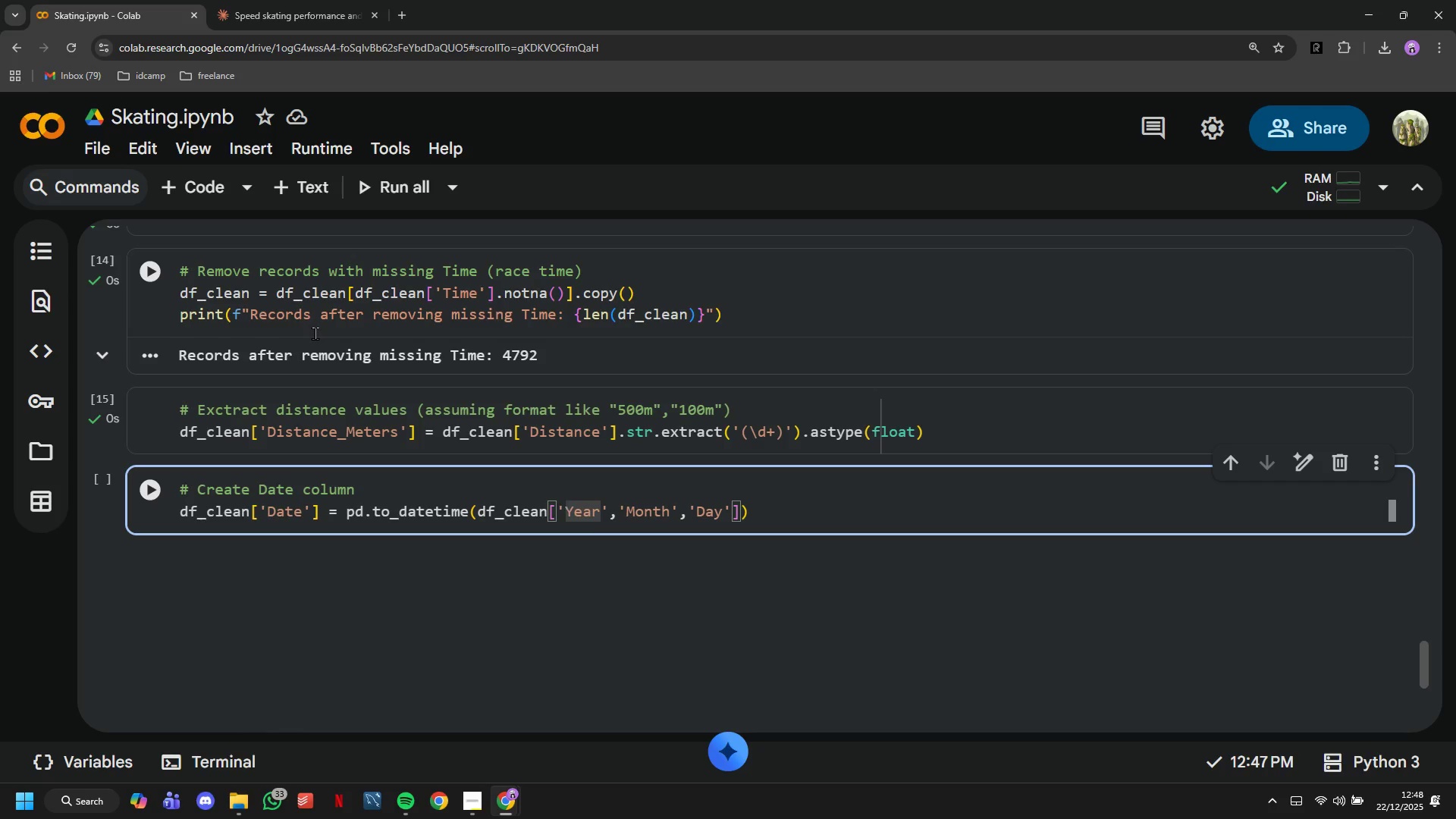 
key(ArrowLeft)
 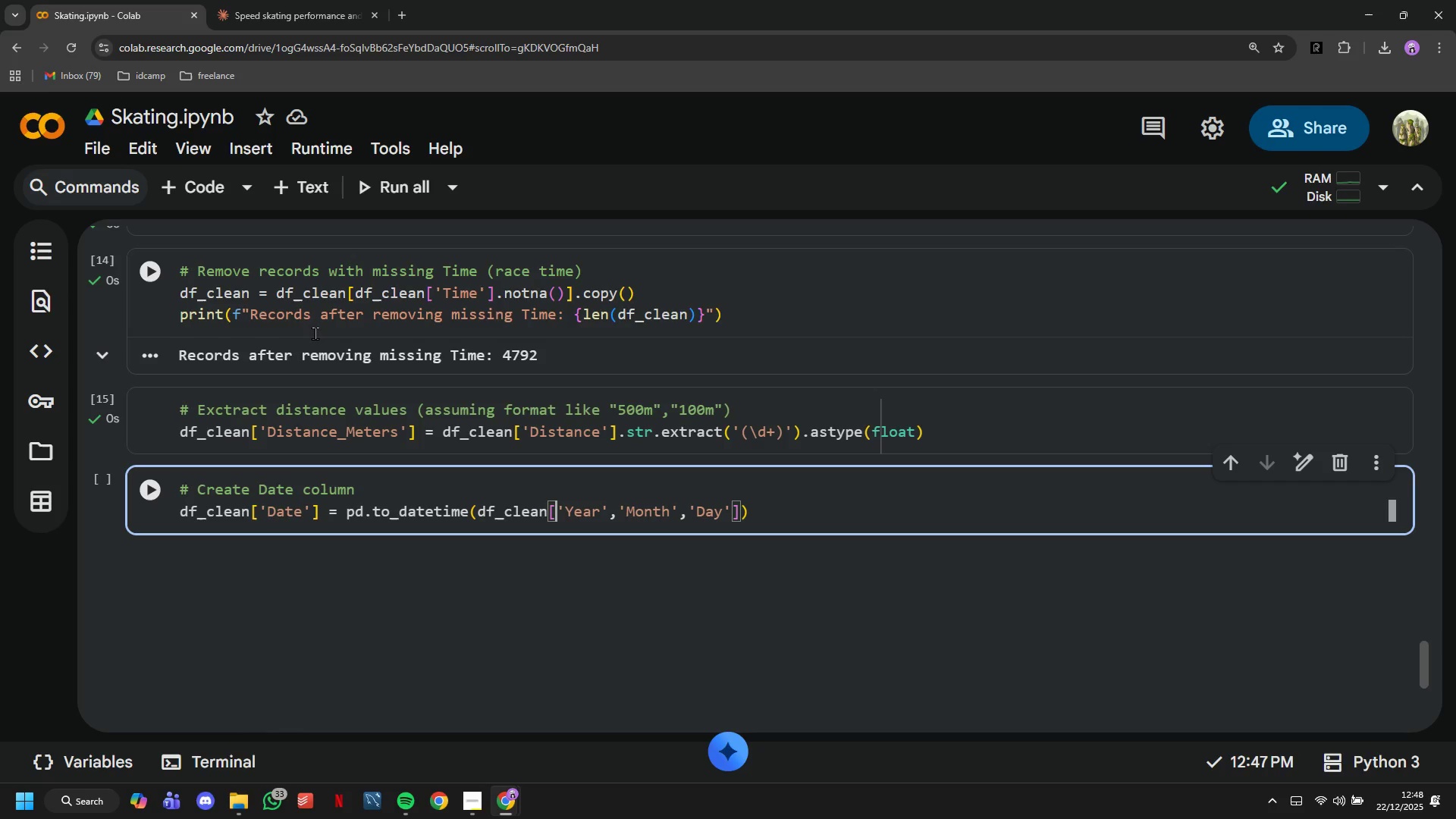 
key(BracketLeft)
 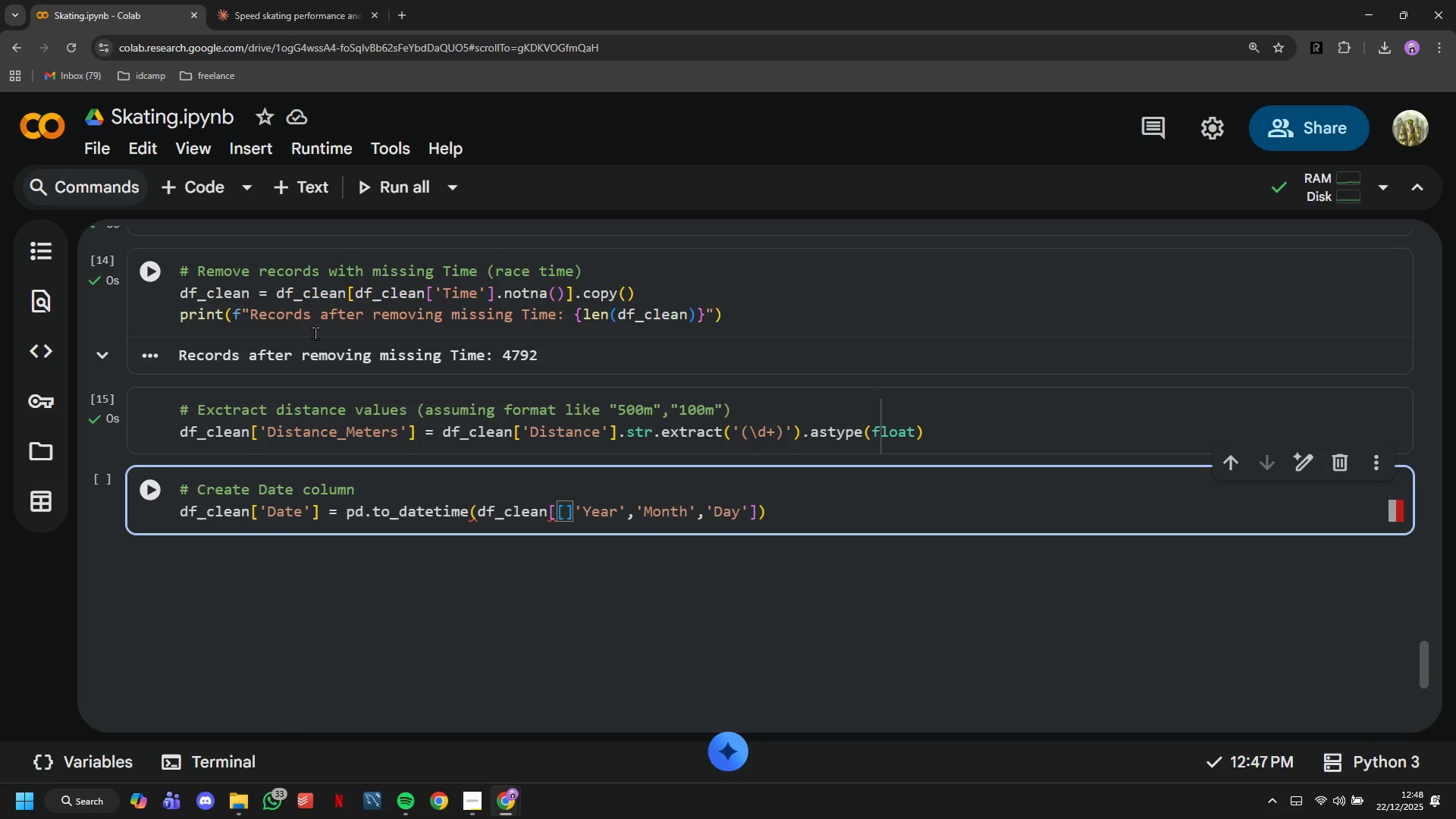 
key(ArrowRight)
 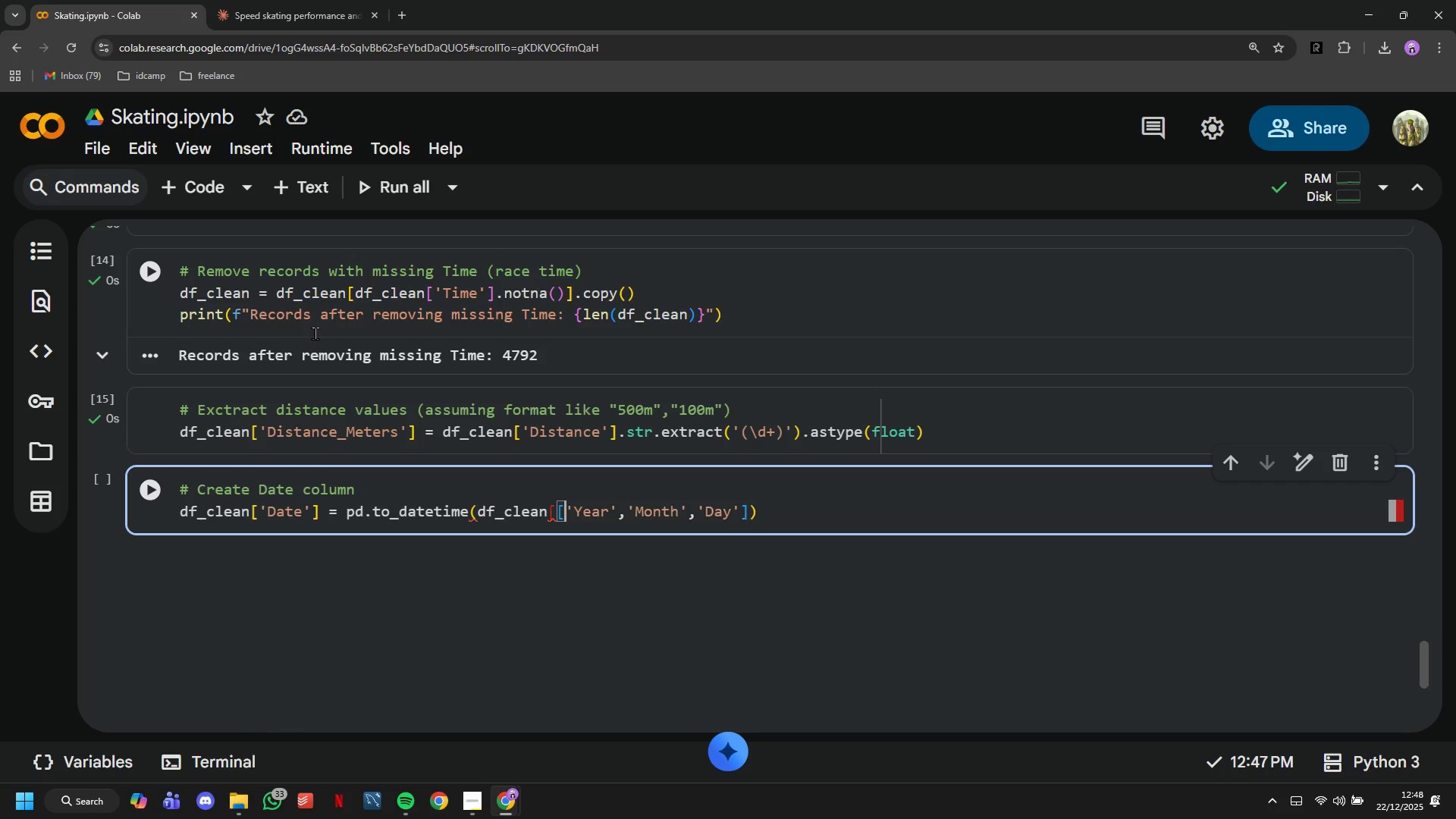 
key(Backspace)
 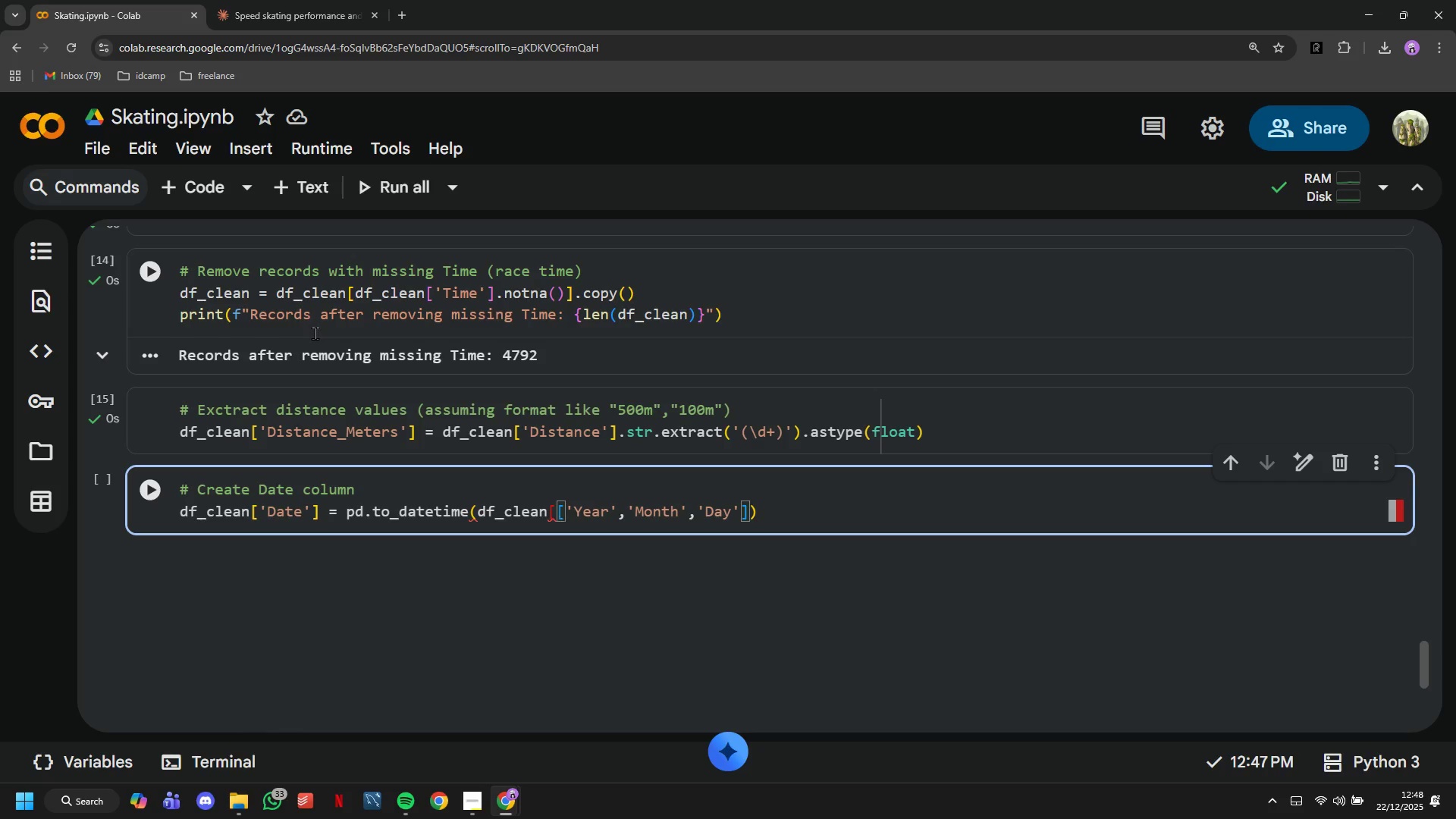 
hold_key(key=ArrowRight, duration=1.14)
 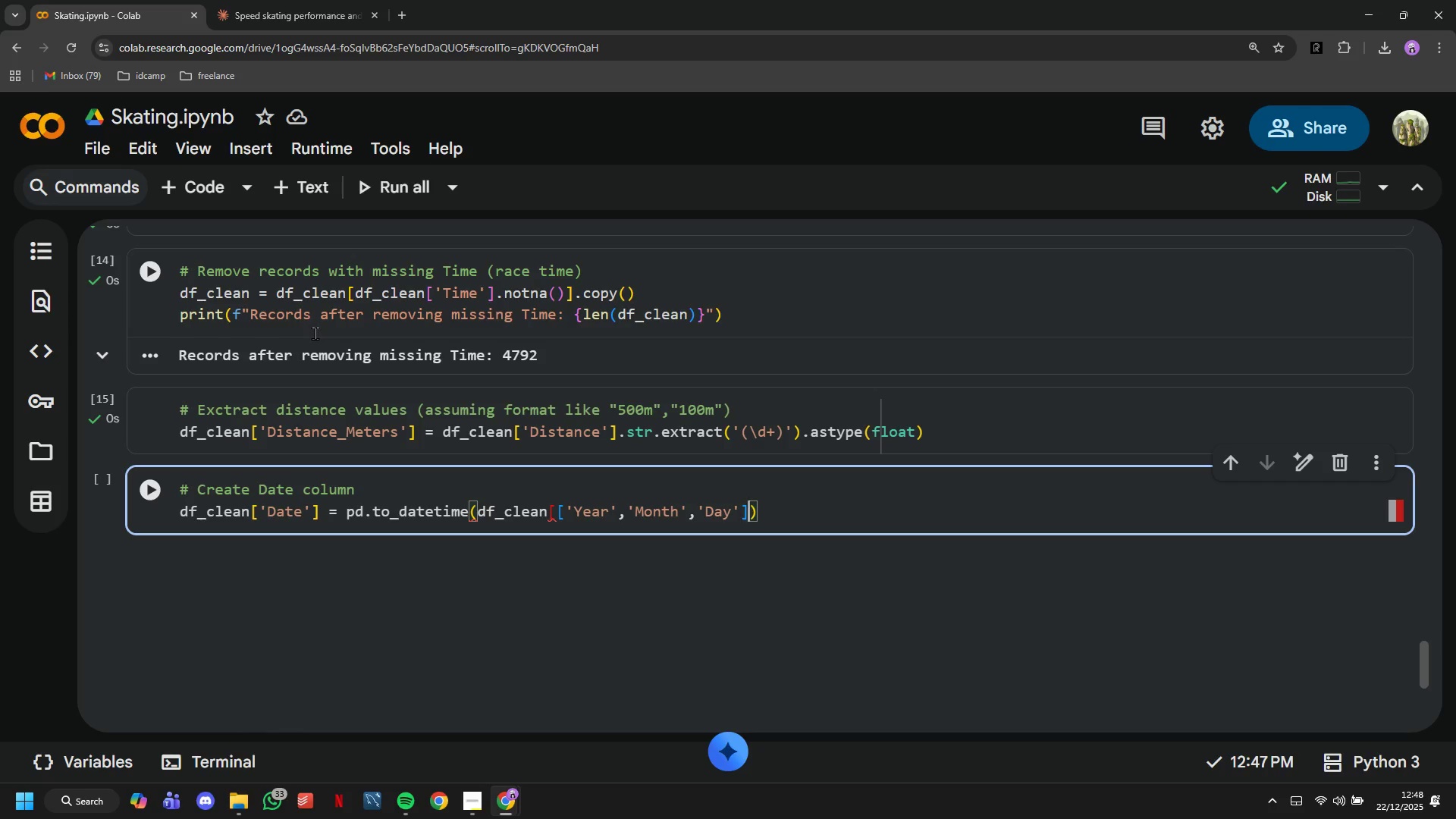 
key(ArrowLeft)
 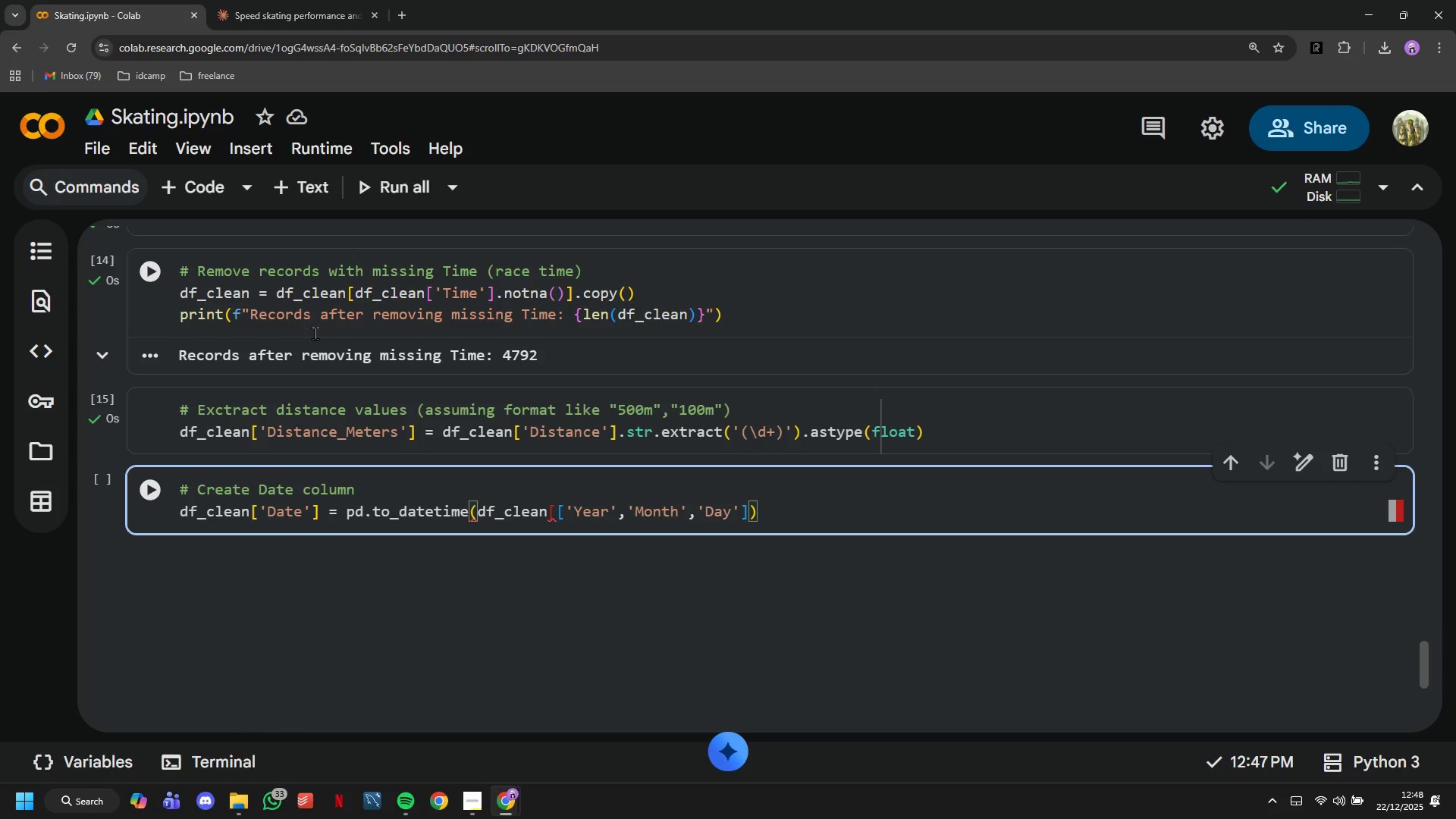 
key(BracketRight)
 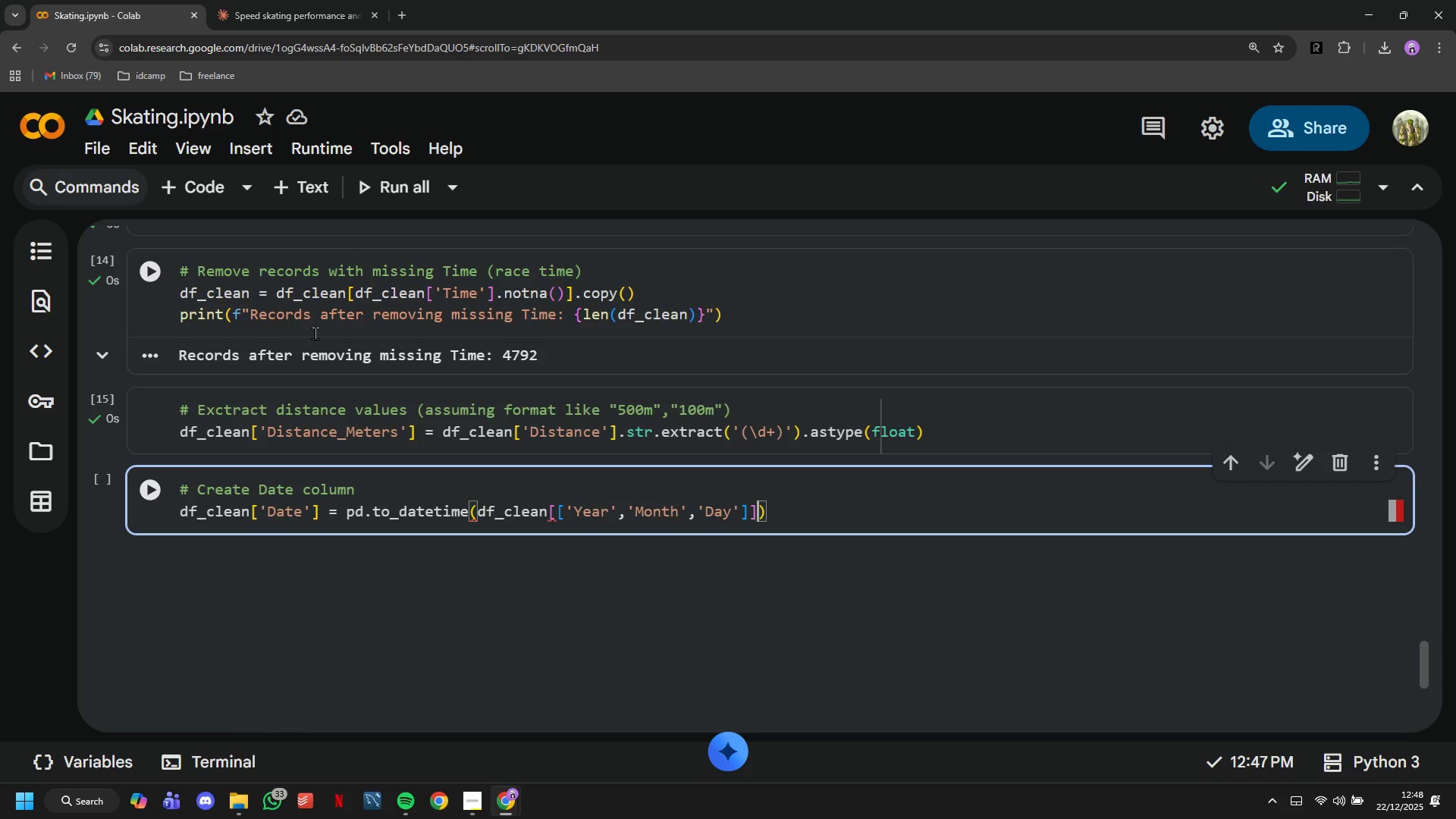 
key(ArrowRight)
 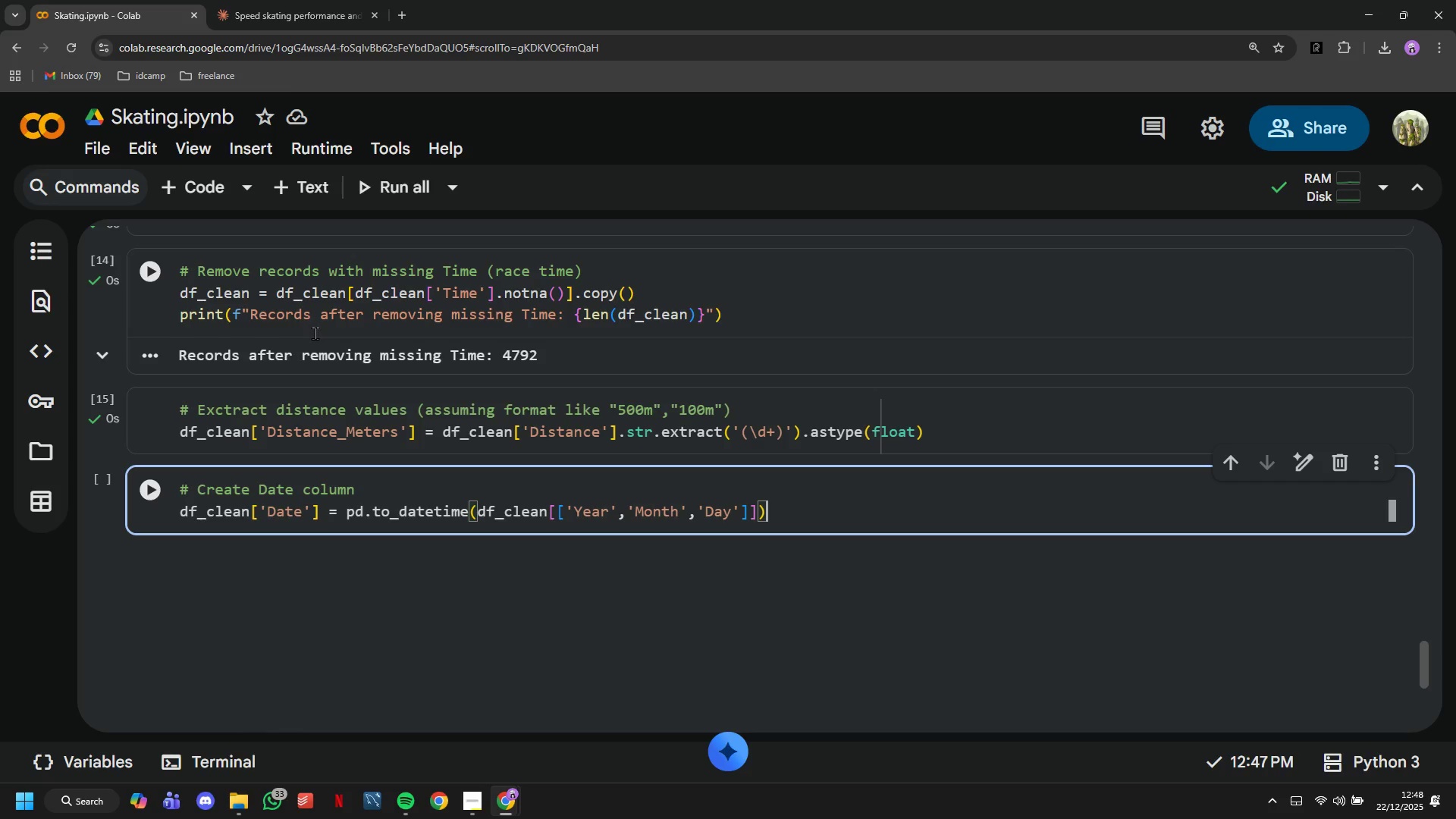 
key(Enter)
 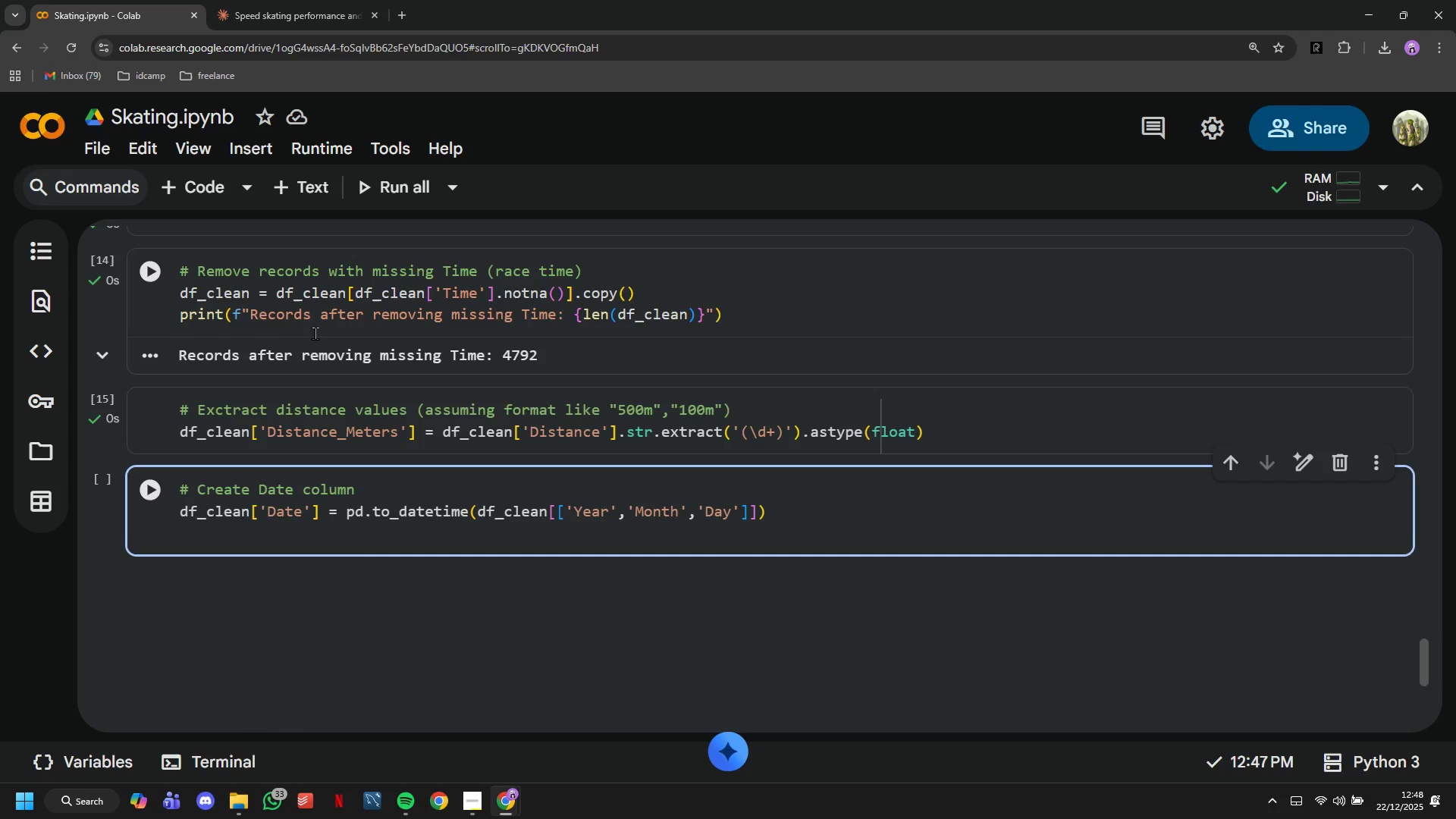 
key(Backspace)
 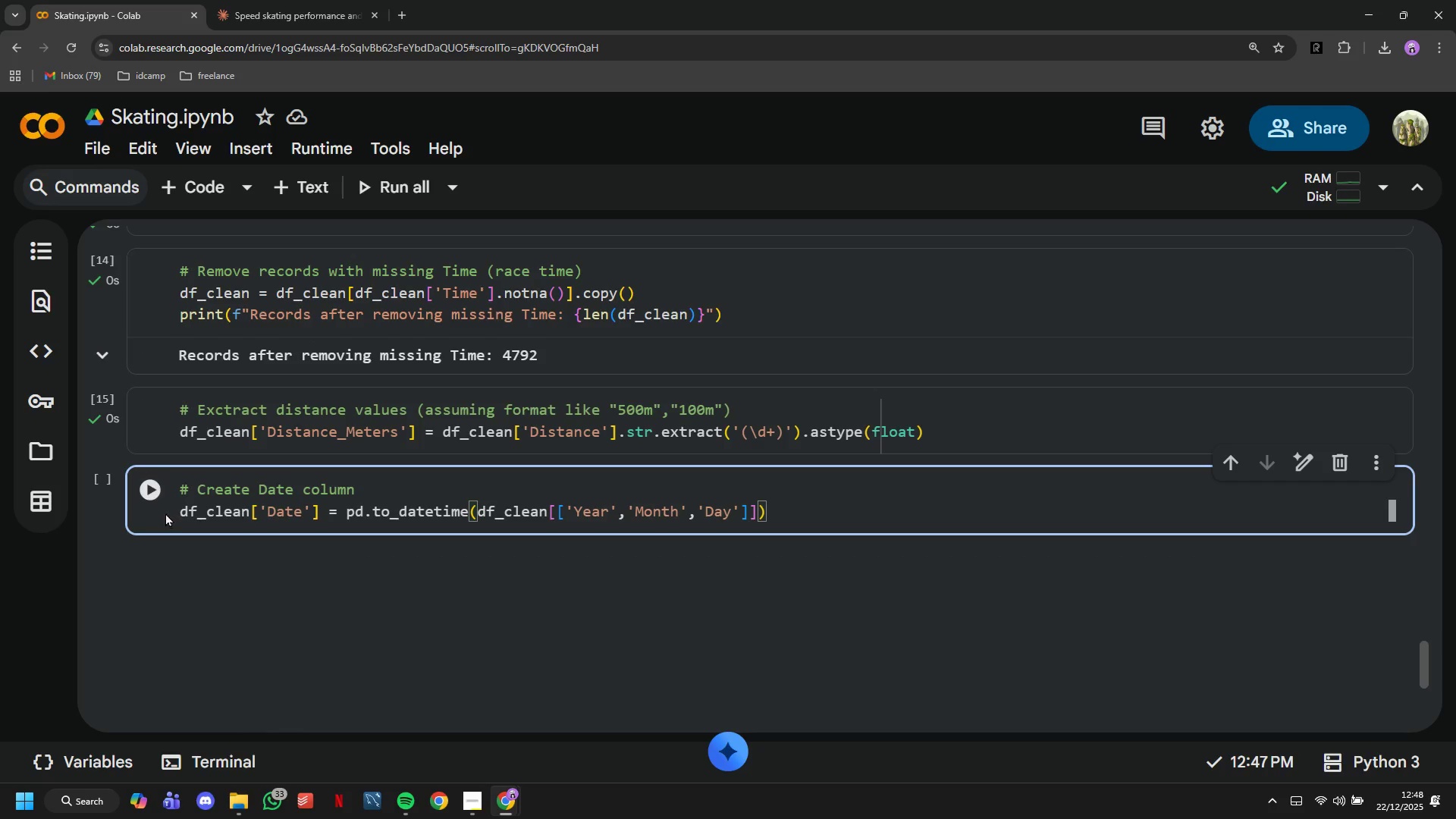 
left_click([153, 485])
 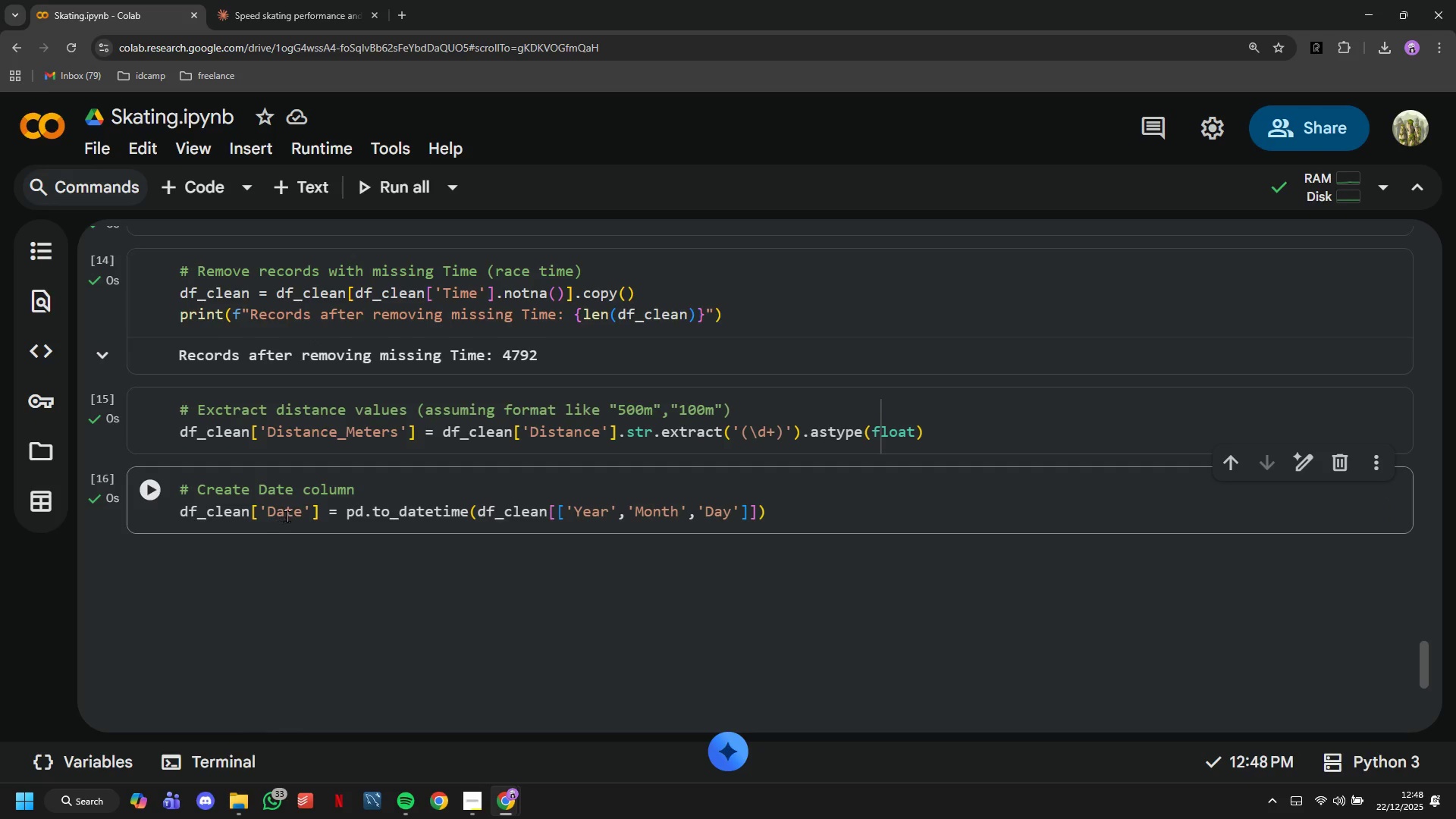 
scroll: coordinate [288, 516], scroll_direction: down, amount: 2.0
 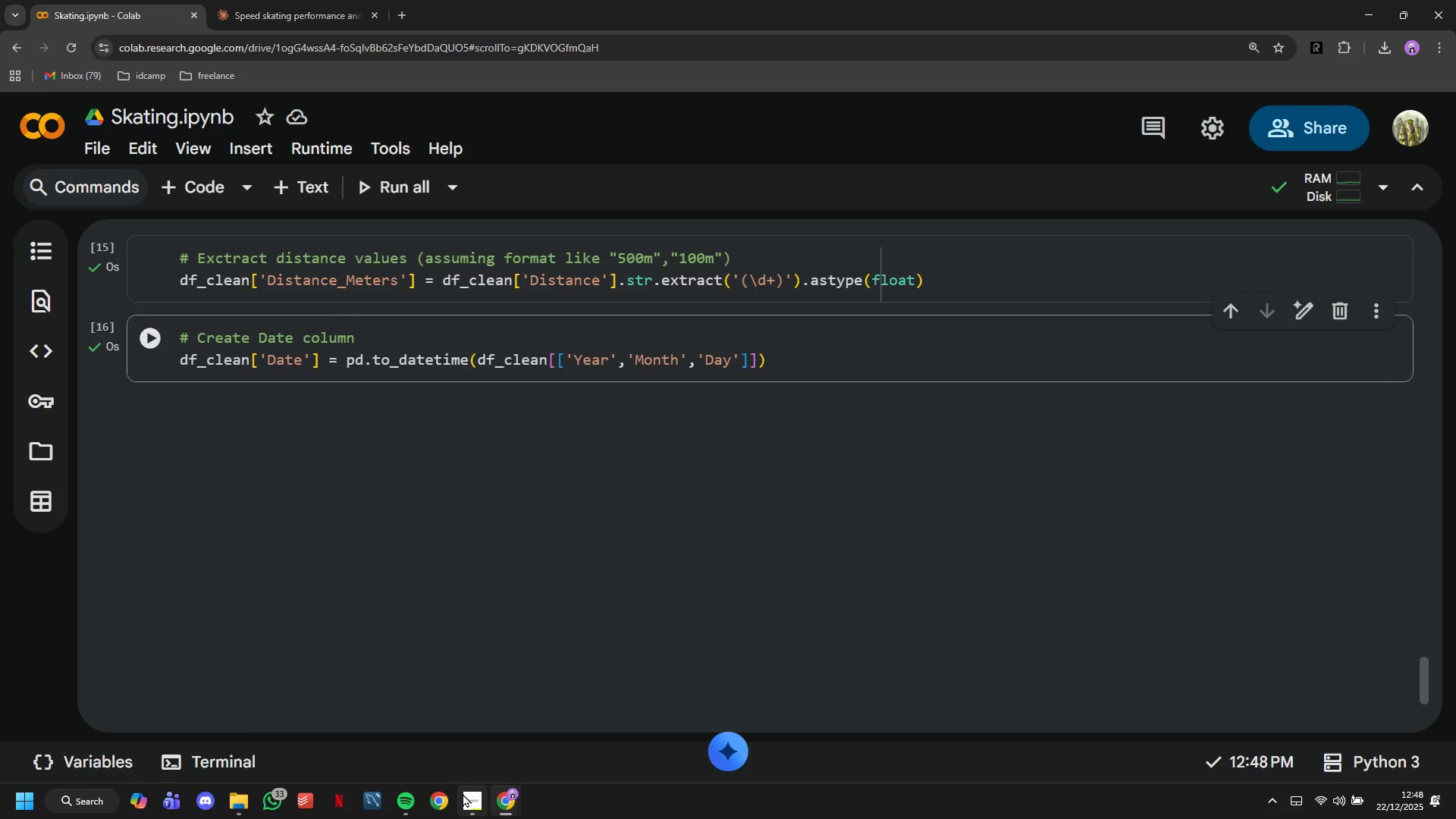 
left_click([463, 793])